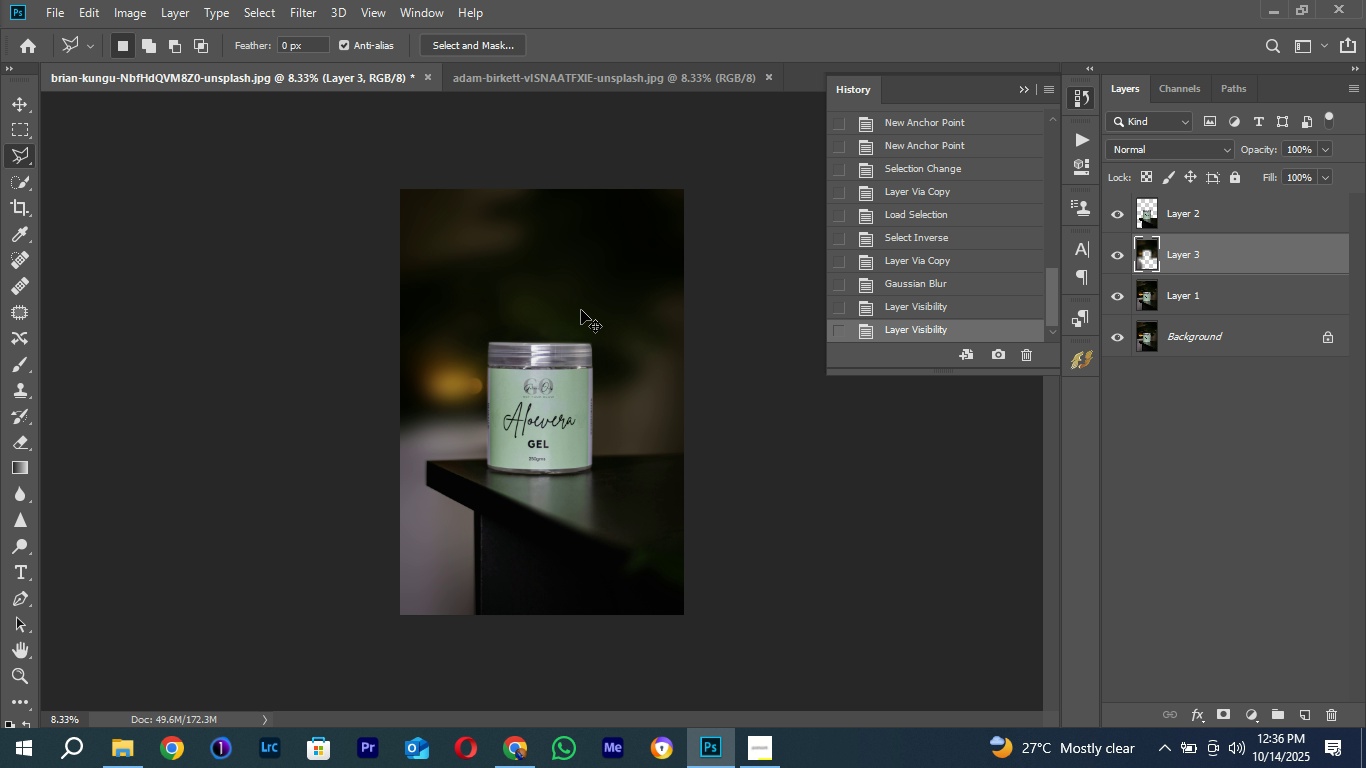 
key(Control+Minus)
 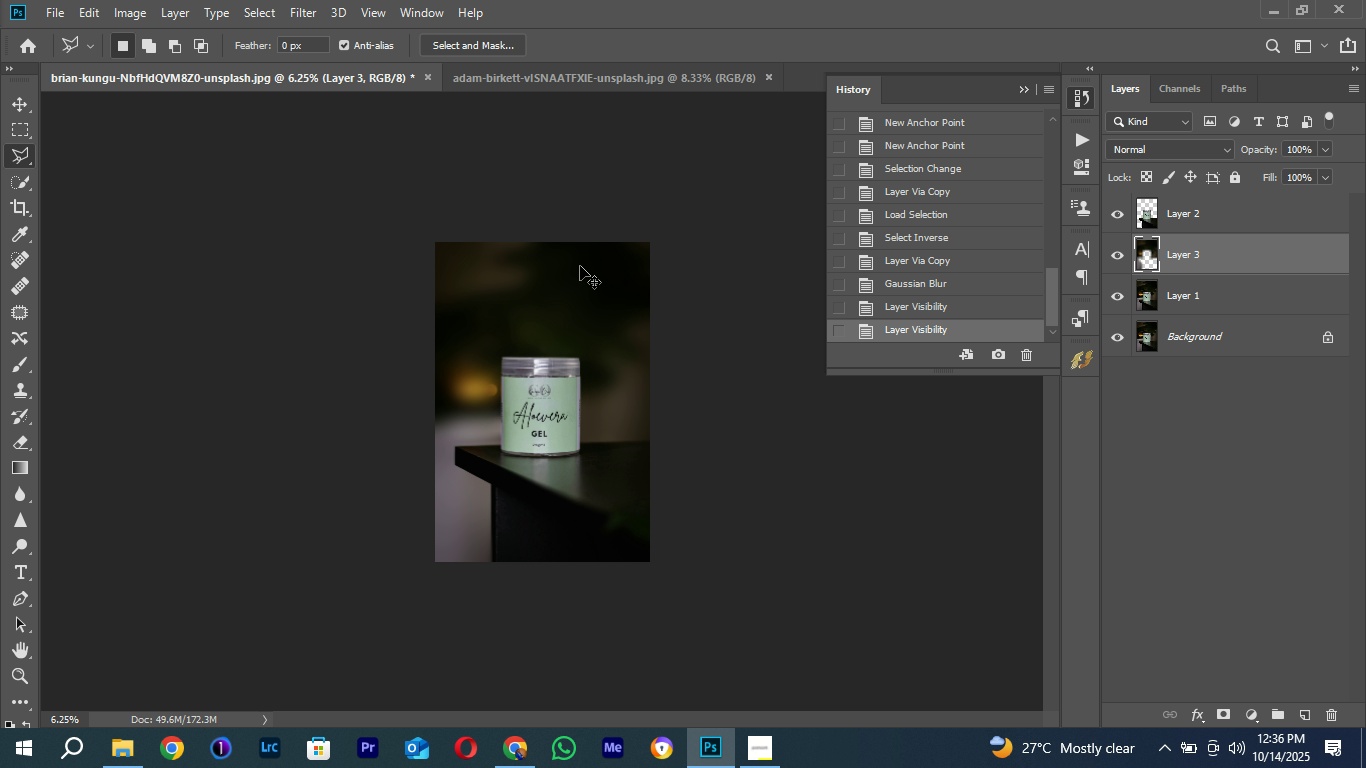 
key(Control+Equal)
 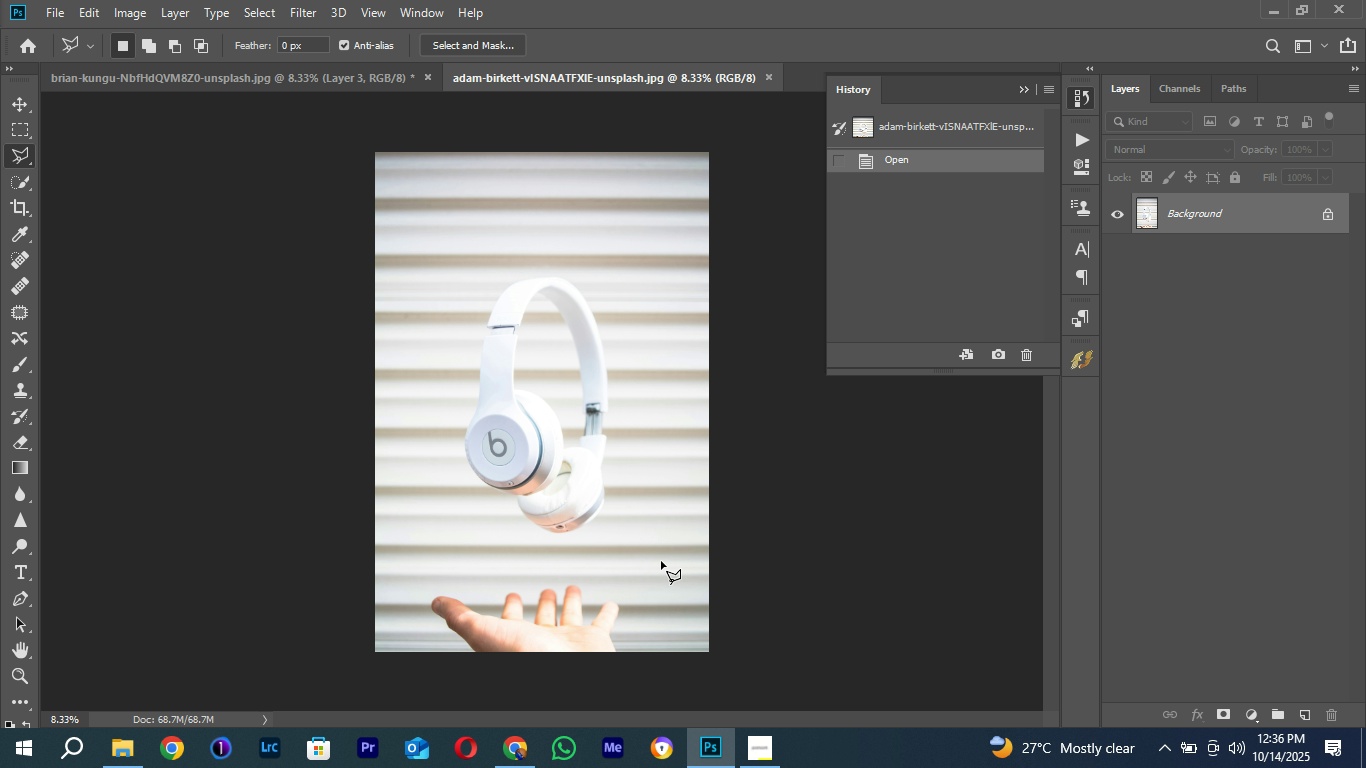 
key(Control+Equal)
 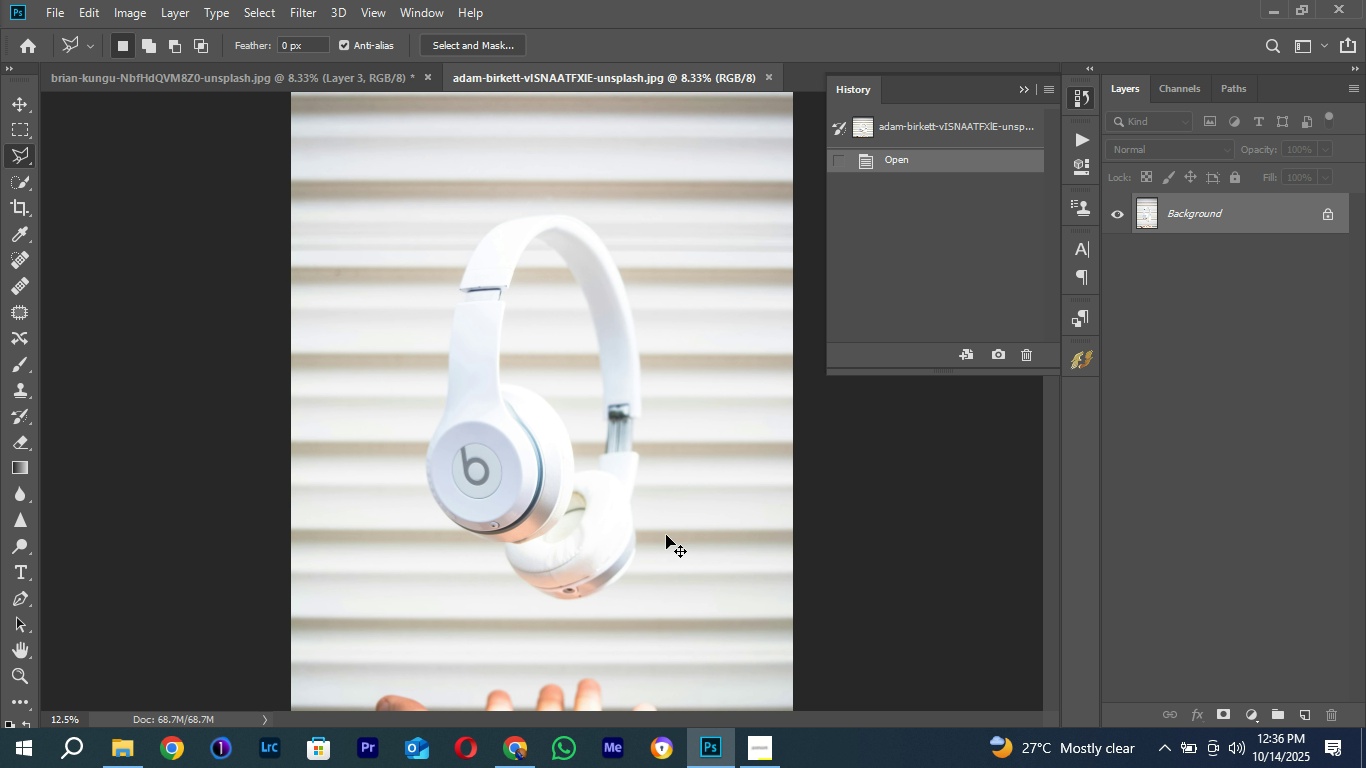 
key(Control+Equal)
 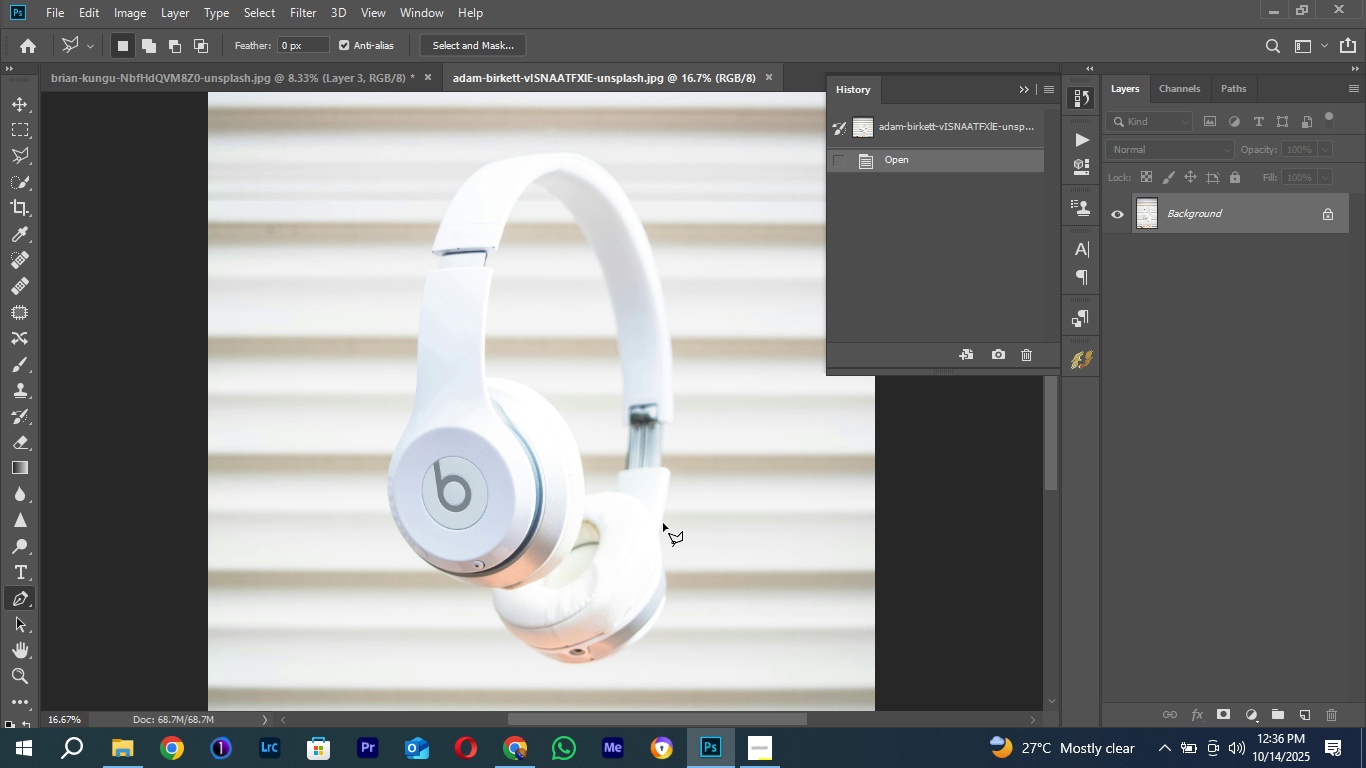 
key(P)
 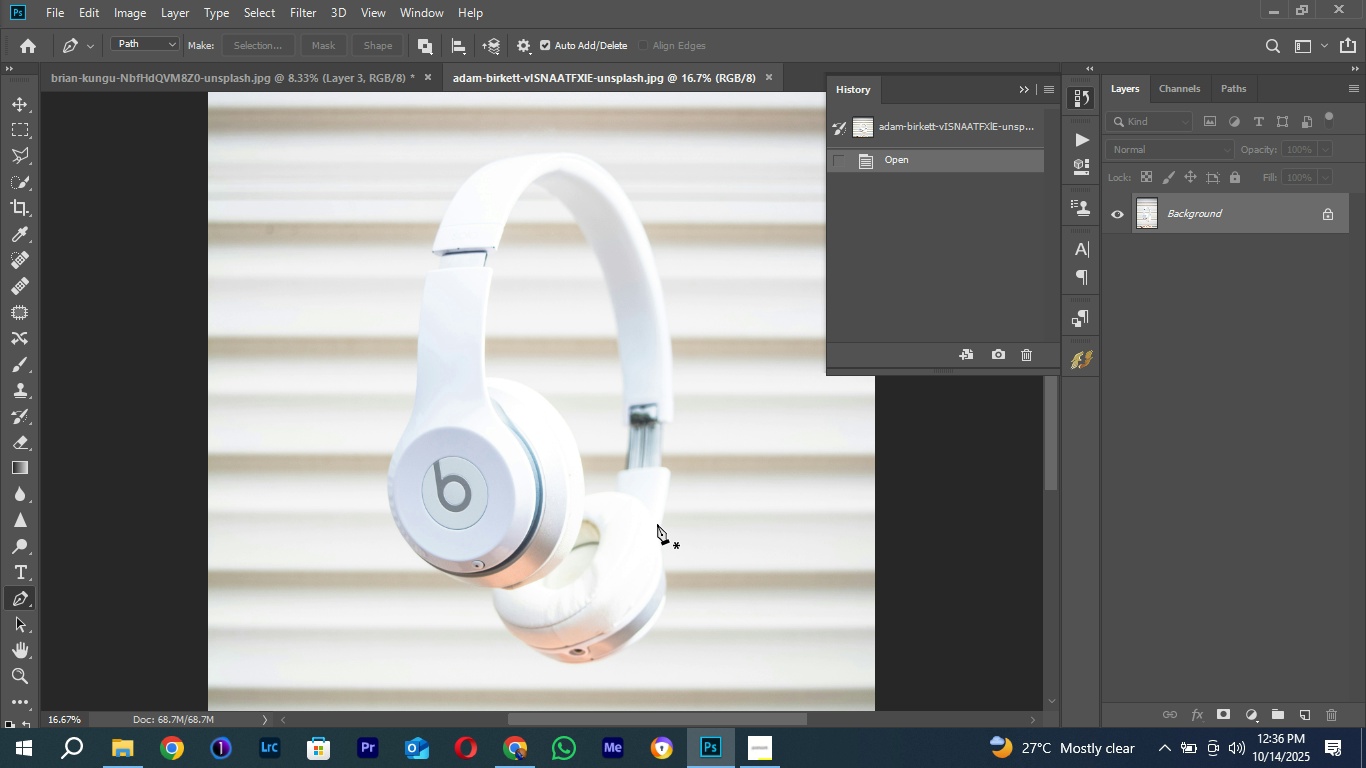 
hold_key(key=ContextMenu, duration=0.82)
 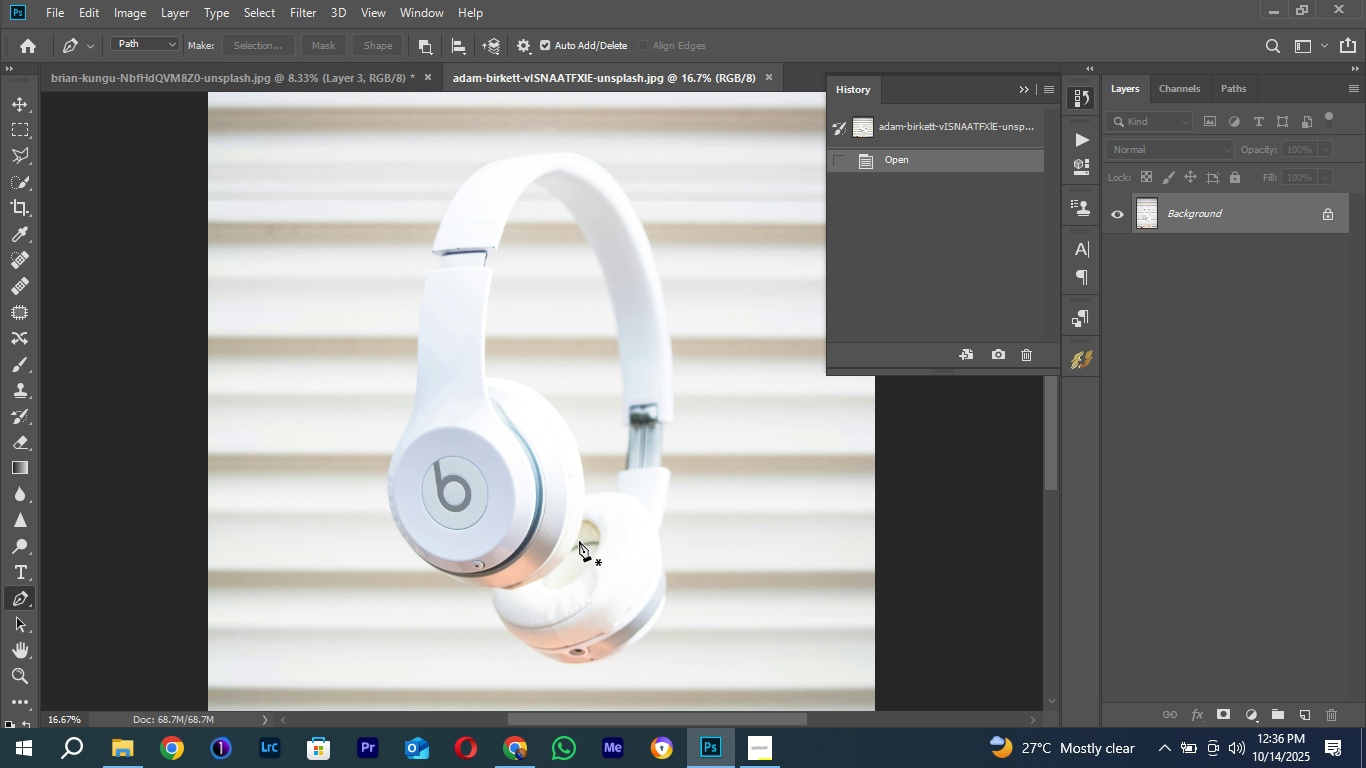 
key(Minus)
 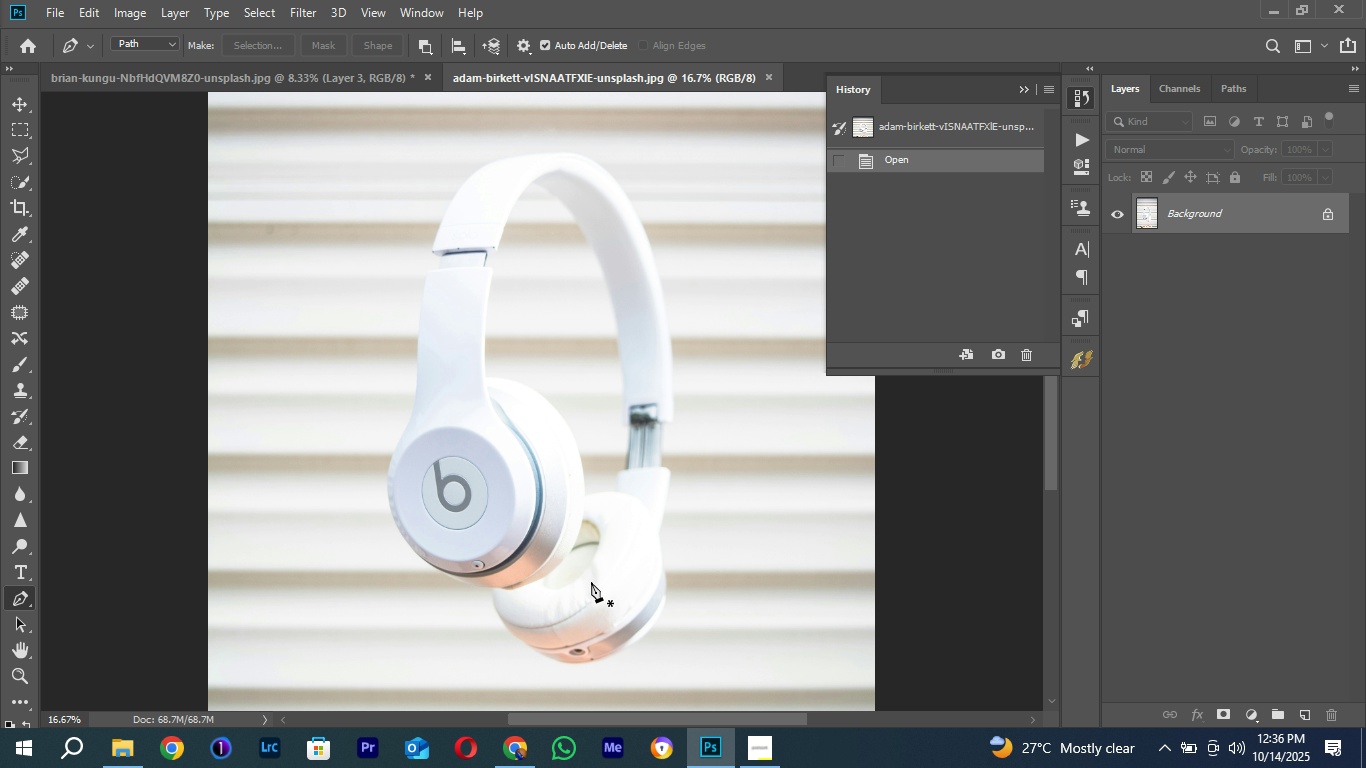 
key(Minus)
 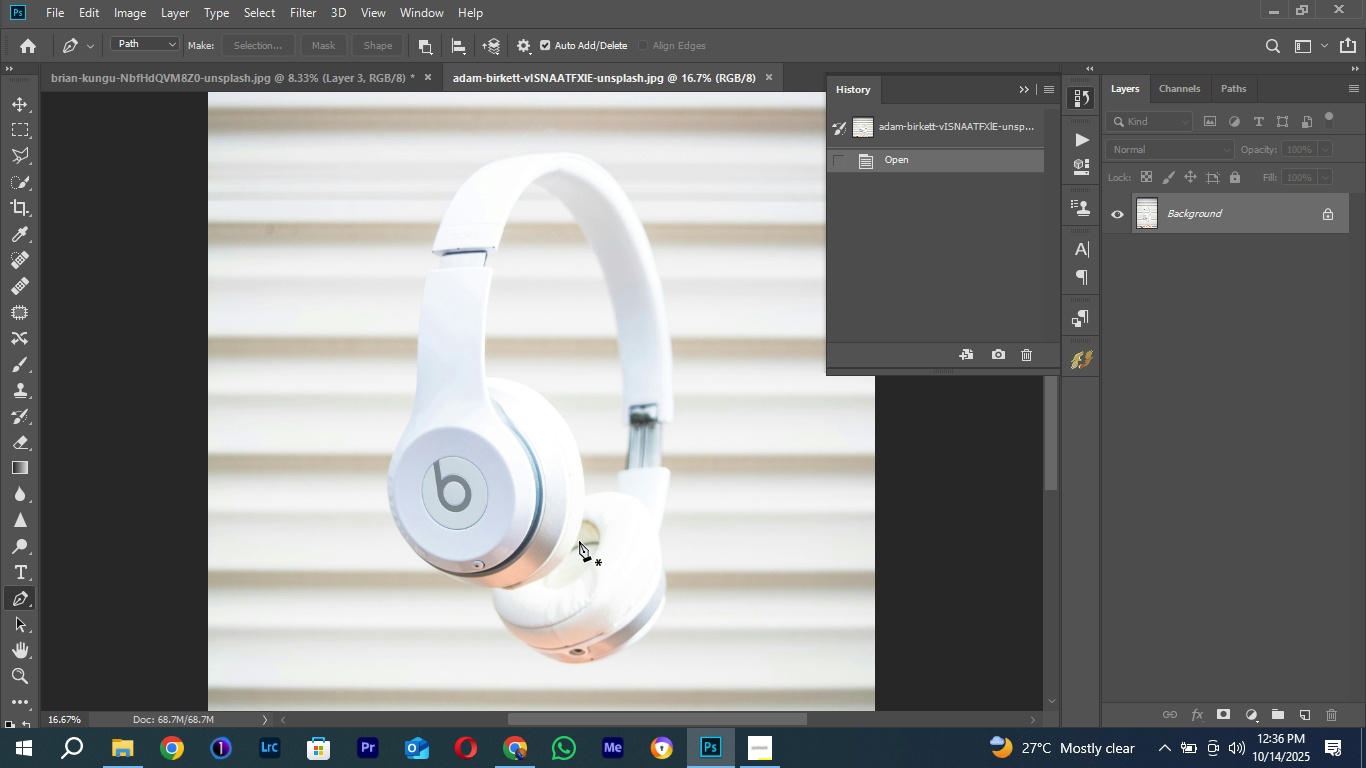 
hold_key(key=Space, duration=0.83)
 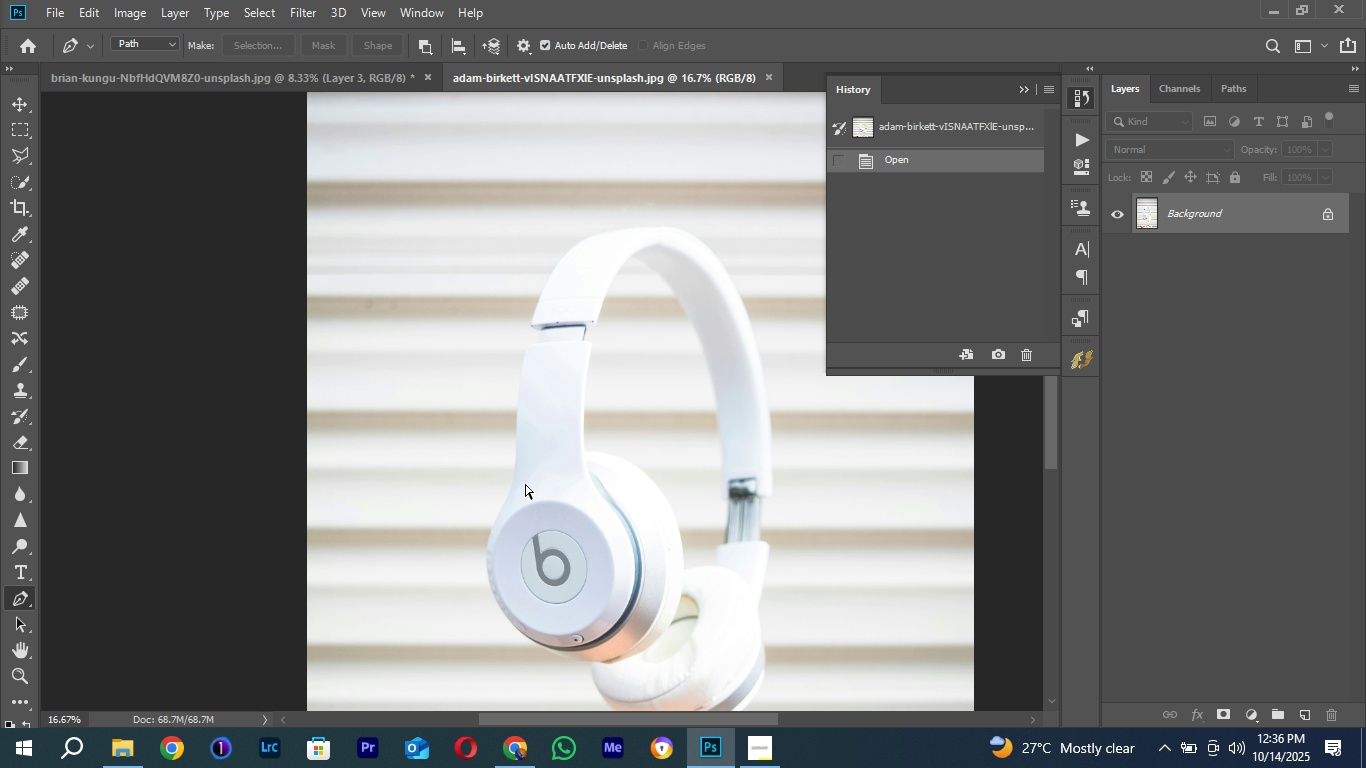 
key(Control+Equal)
 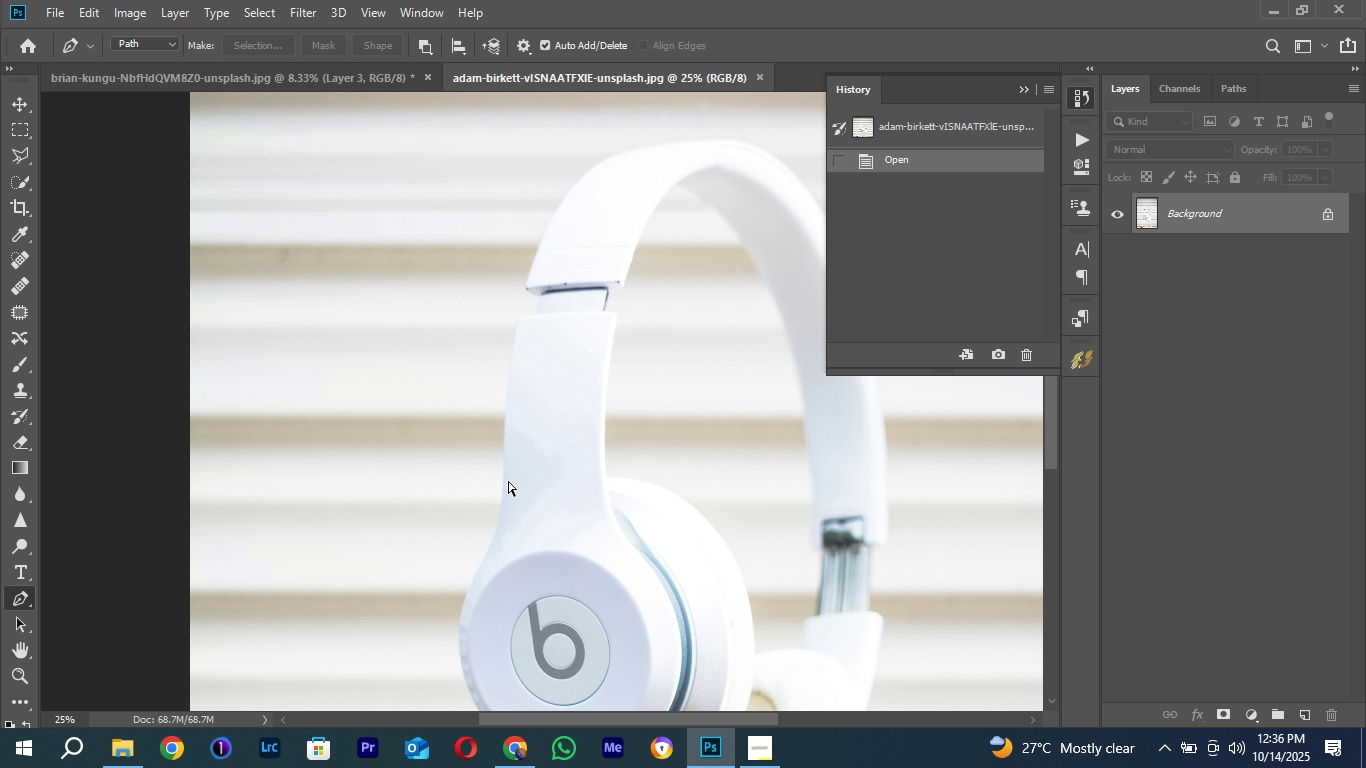 
key(Control+Equal)
 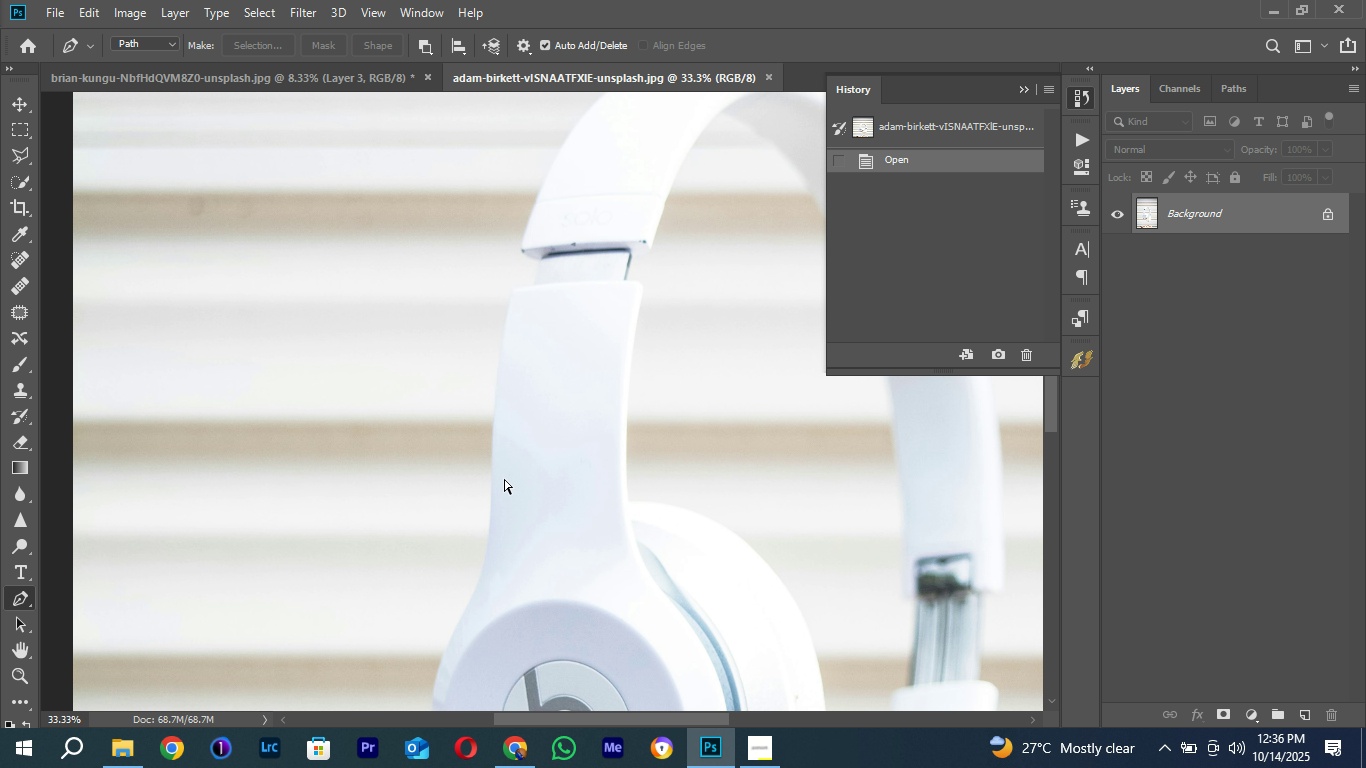 
key(Control+Equal)
 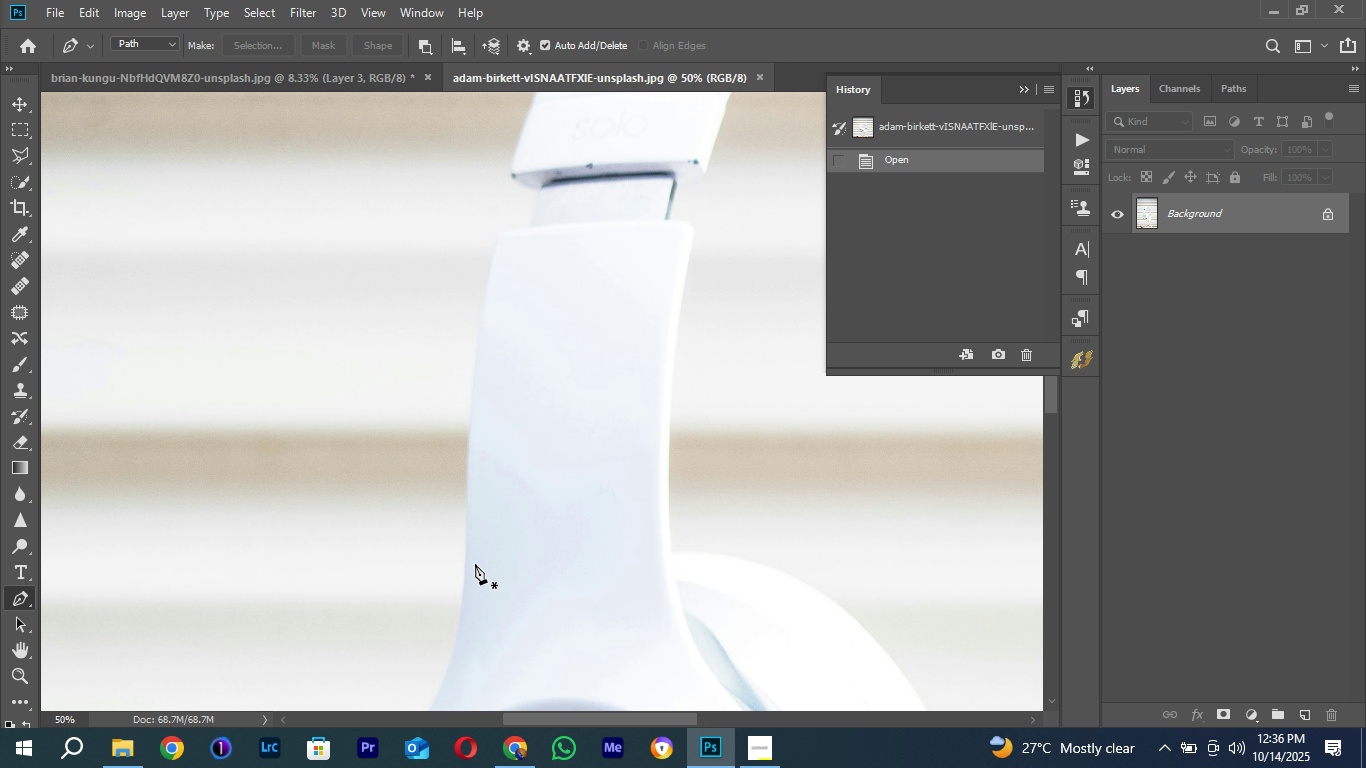 
hold_key(key=Space, duration=0.61)
 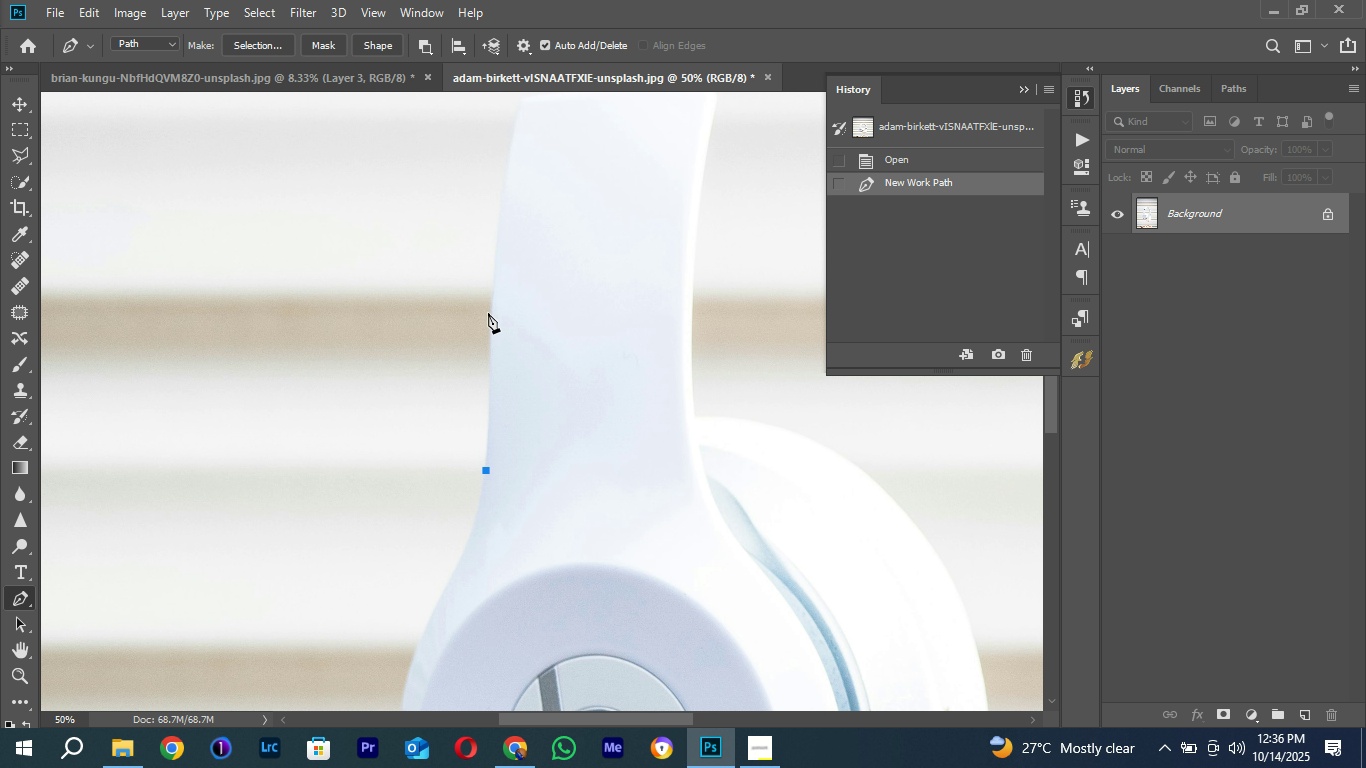 
hold_key(key=Space, duration=0.7)
 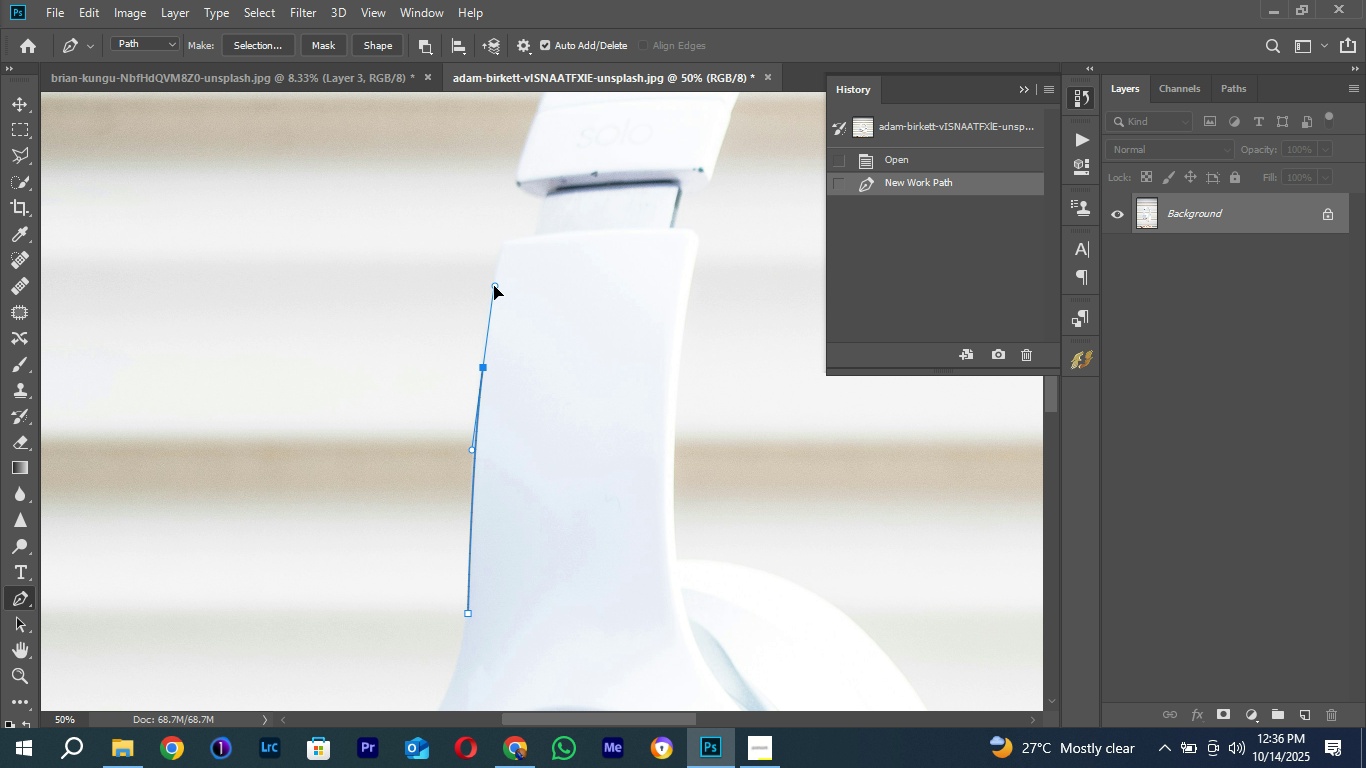 
hold_key(key=Space, duration=0.55)
 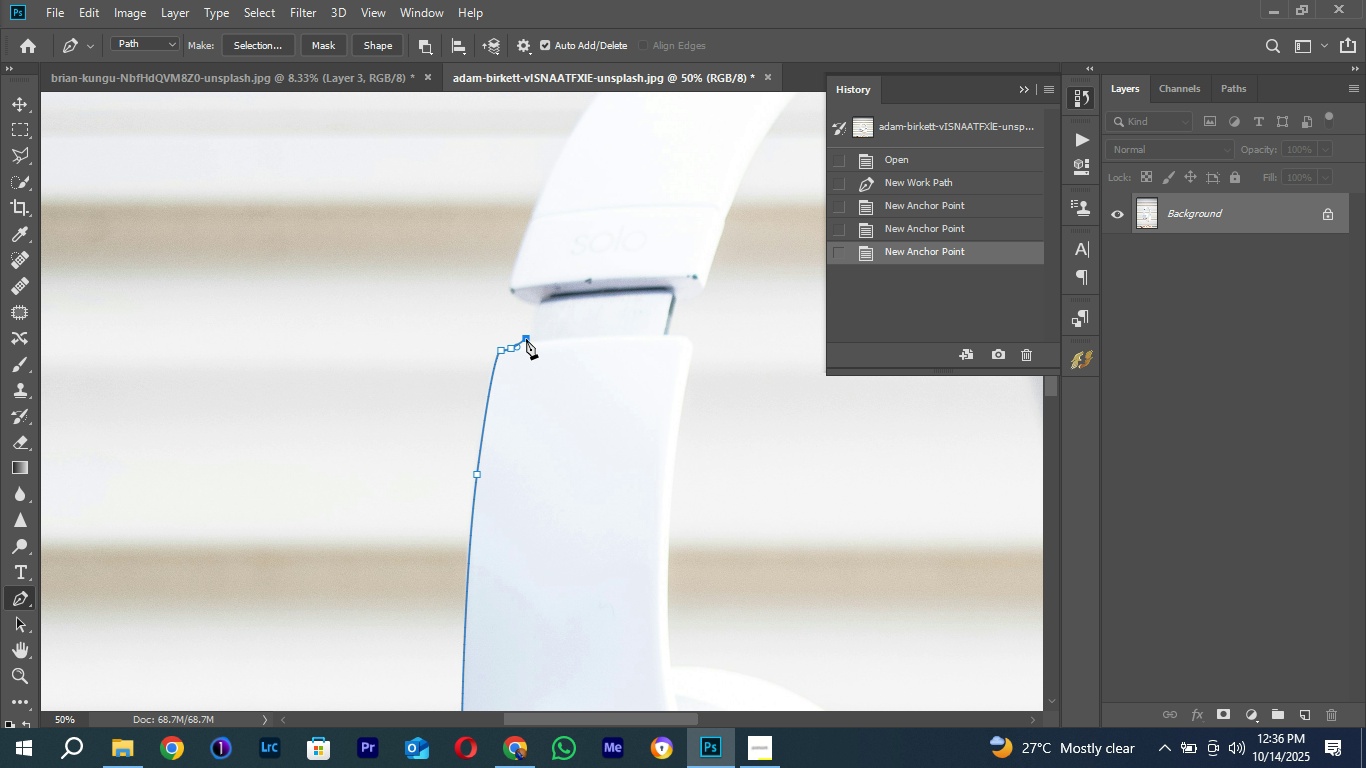 
left_click([536, 304])
 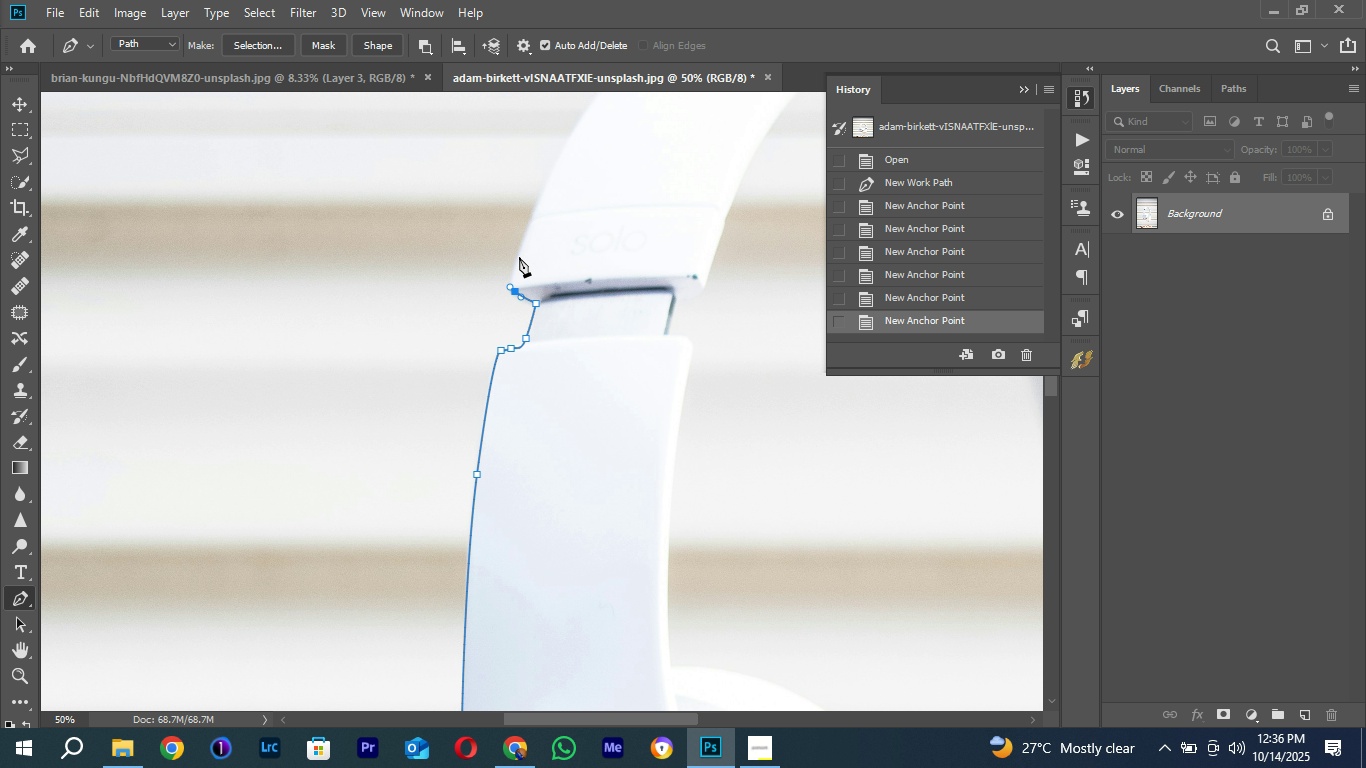 
hold_key(key=Space, duration=0.55)
 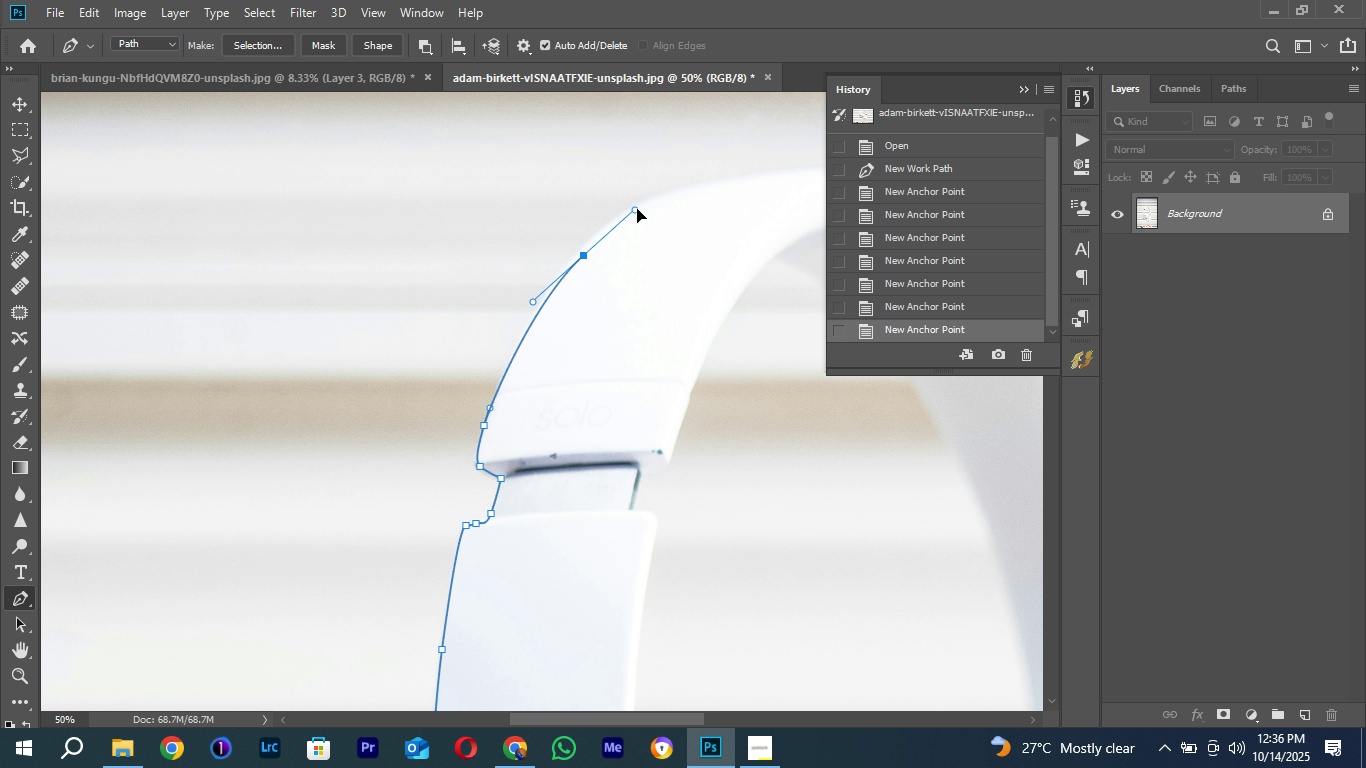 
hold_key(key=Space, duration=0.58)
 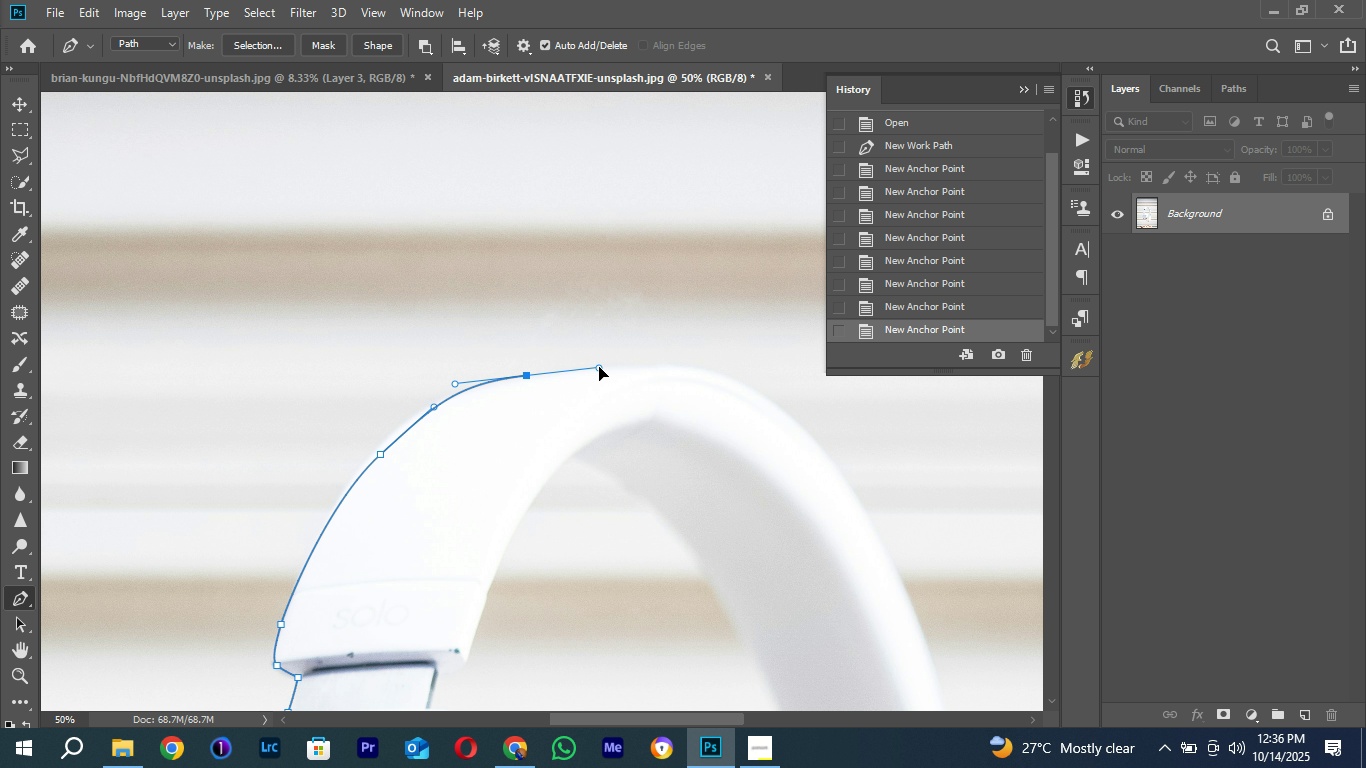 
hold_key(key=Space, duration=0.57)
 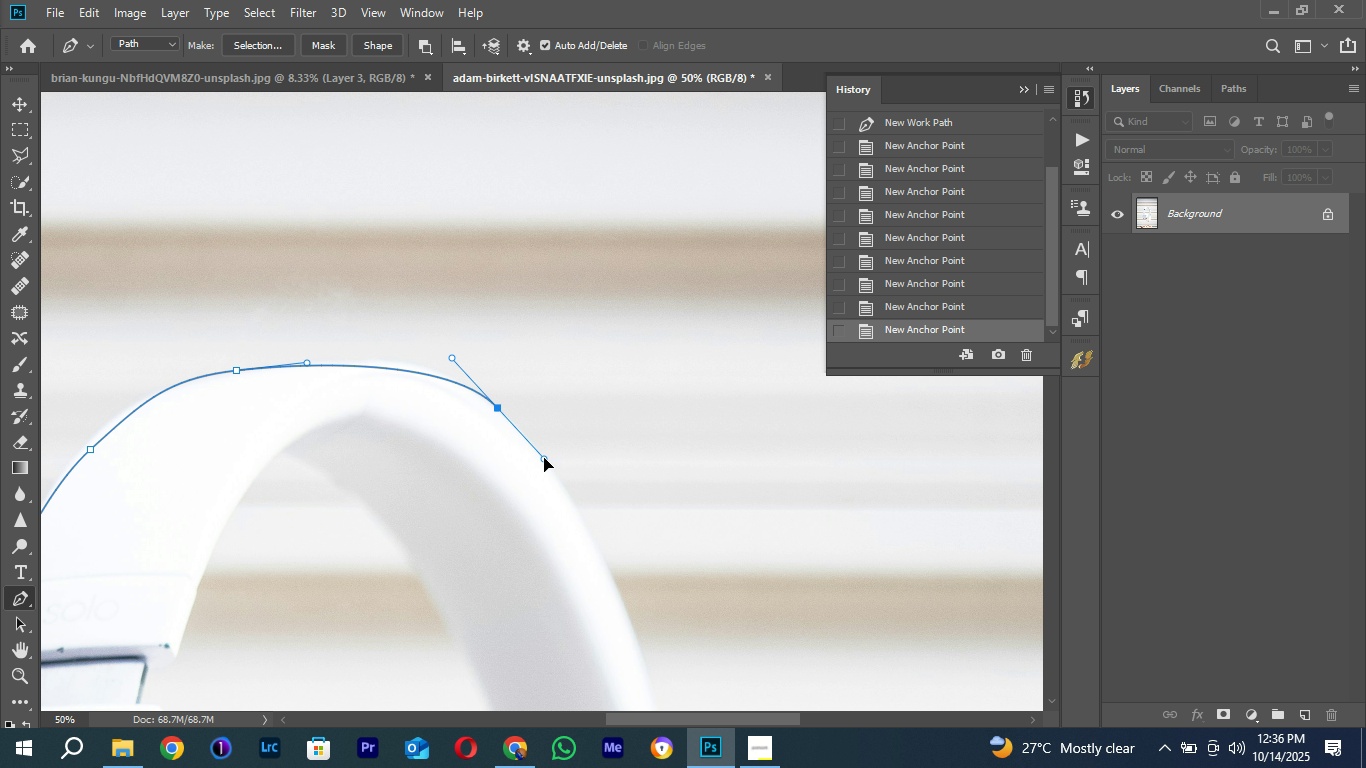 
hold_key(key=Space, duration=0.57)
 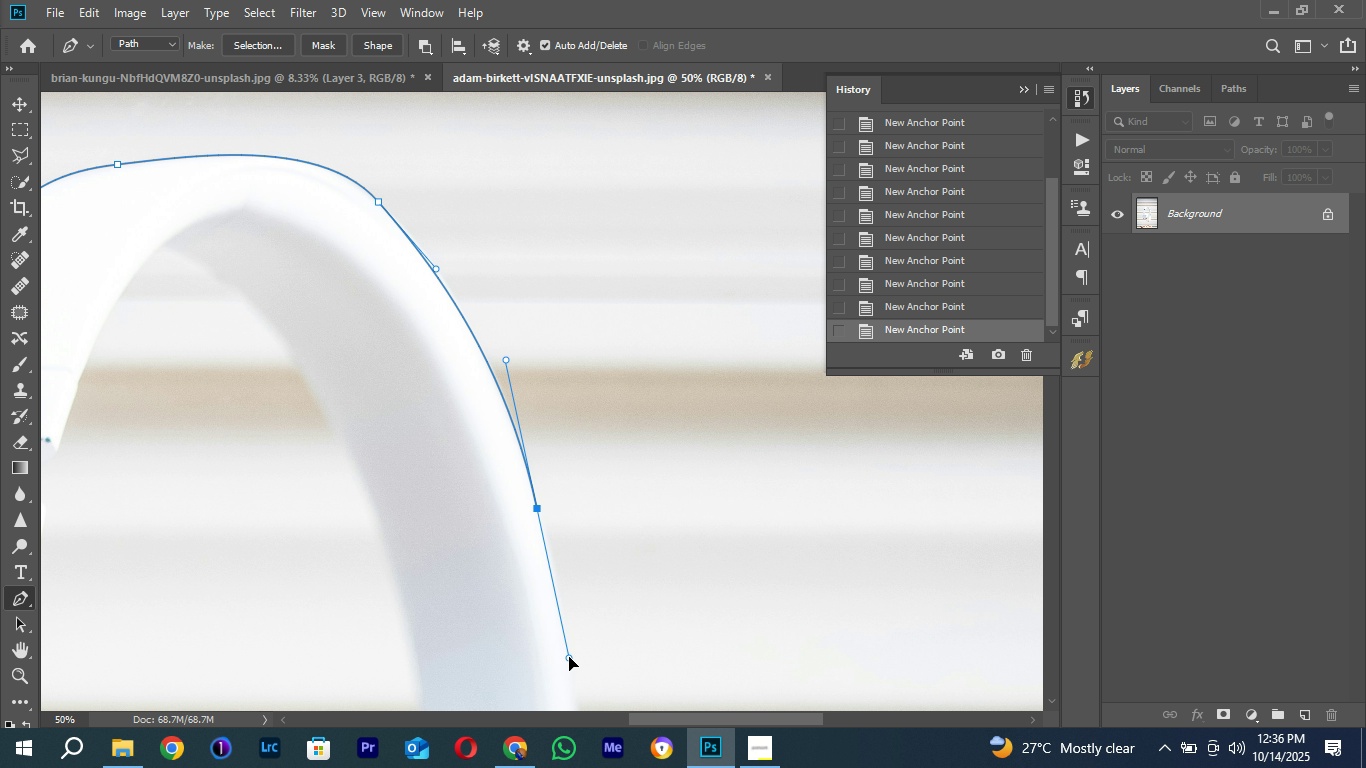 
hold_key(key=Space, duration=0.58)
 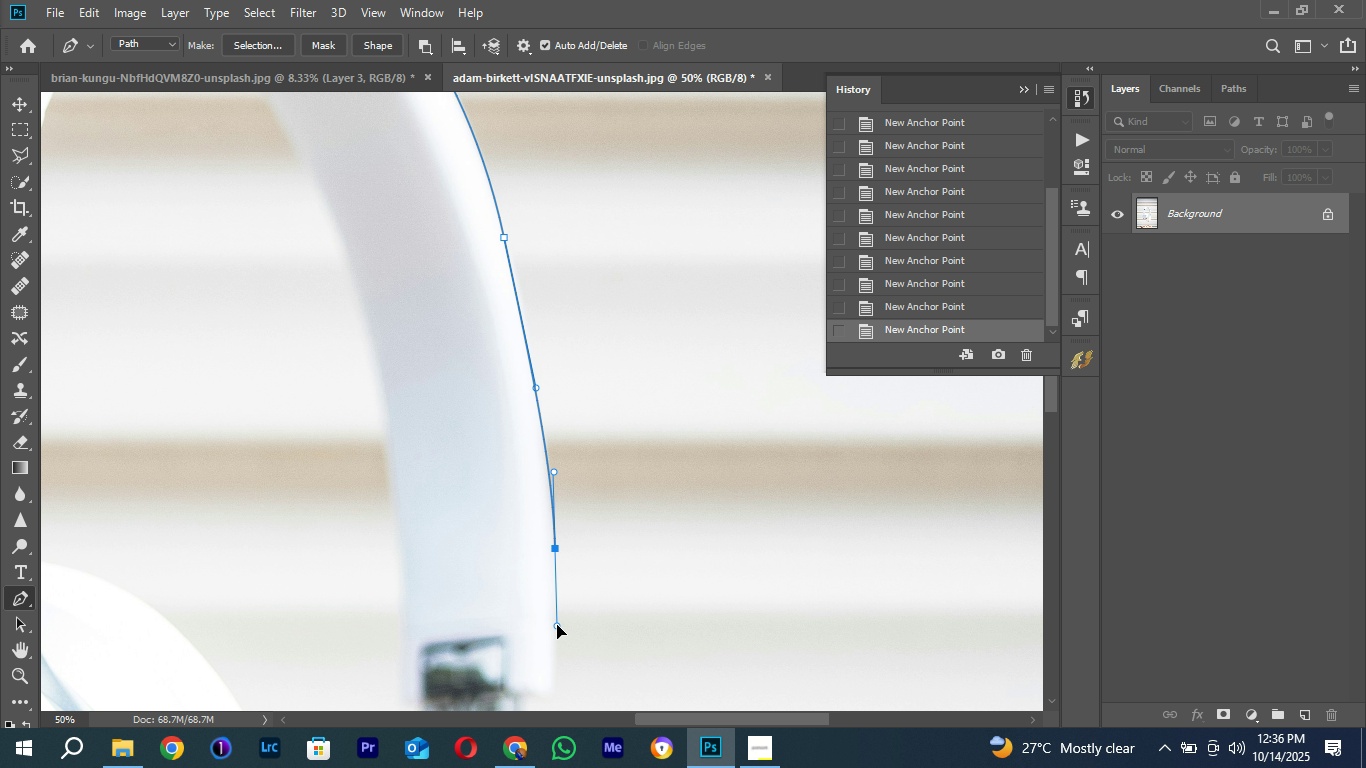 
hold_key(key=Space, duration=0.54)
 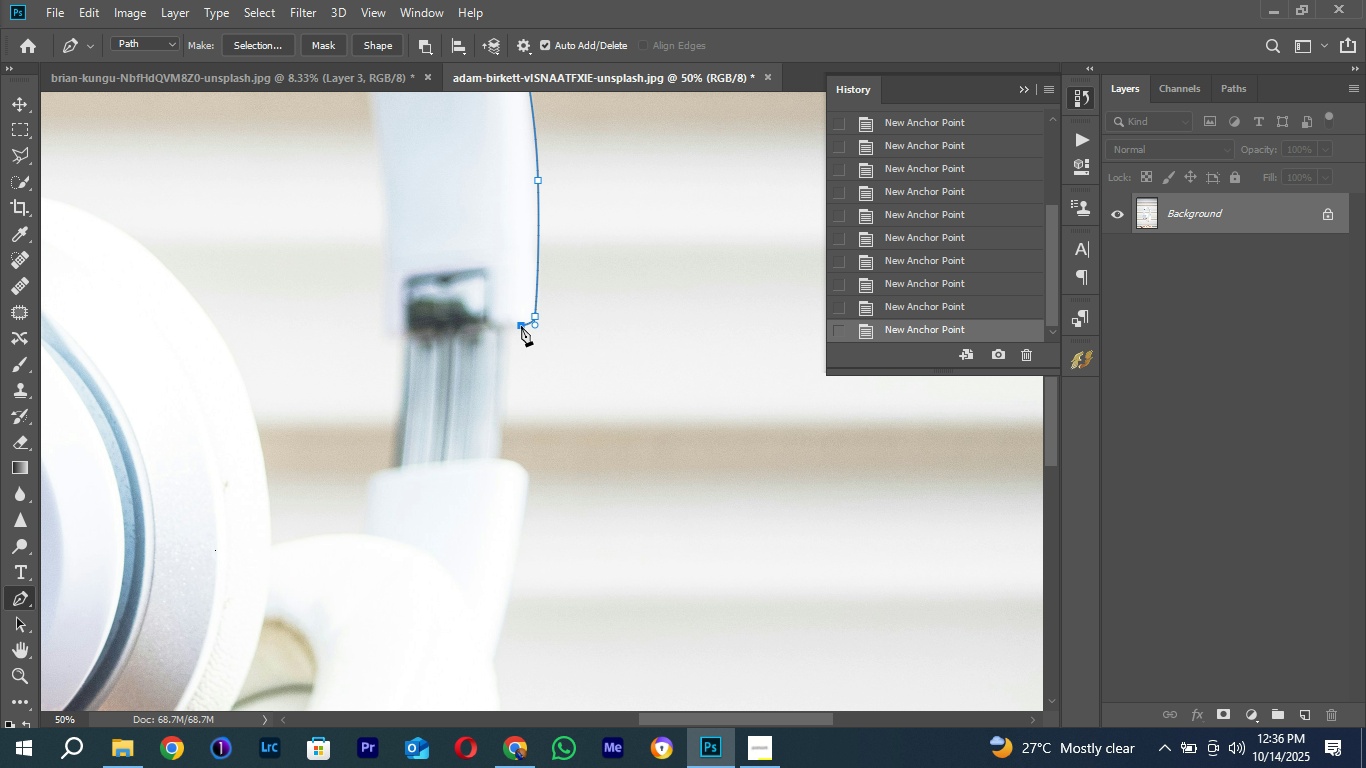 
left_click([521, 326])
 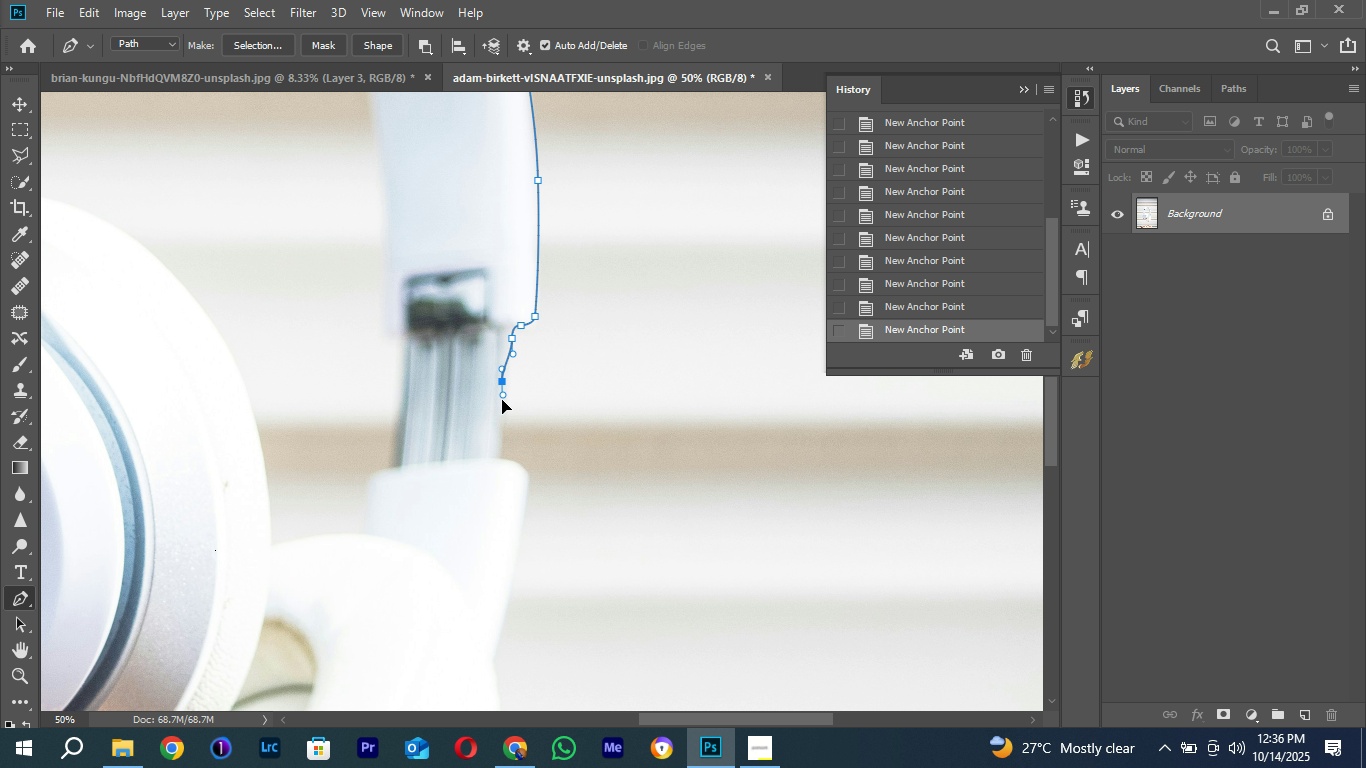 
hold_key(key=Space, duration=0.52)
 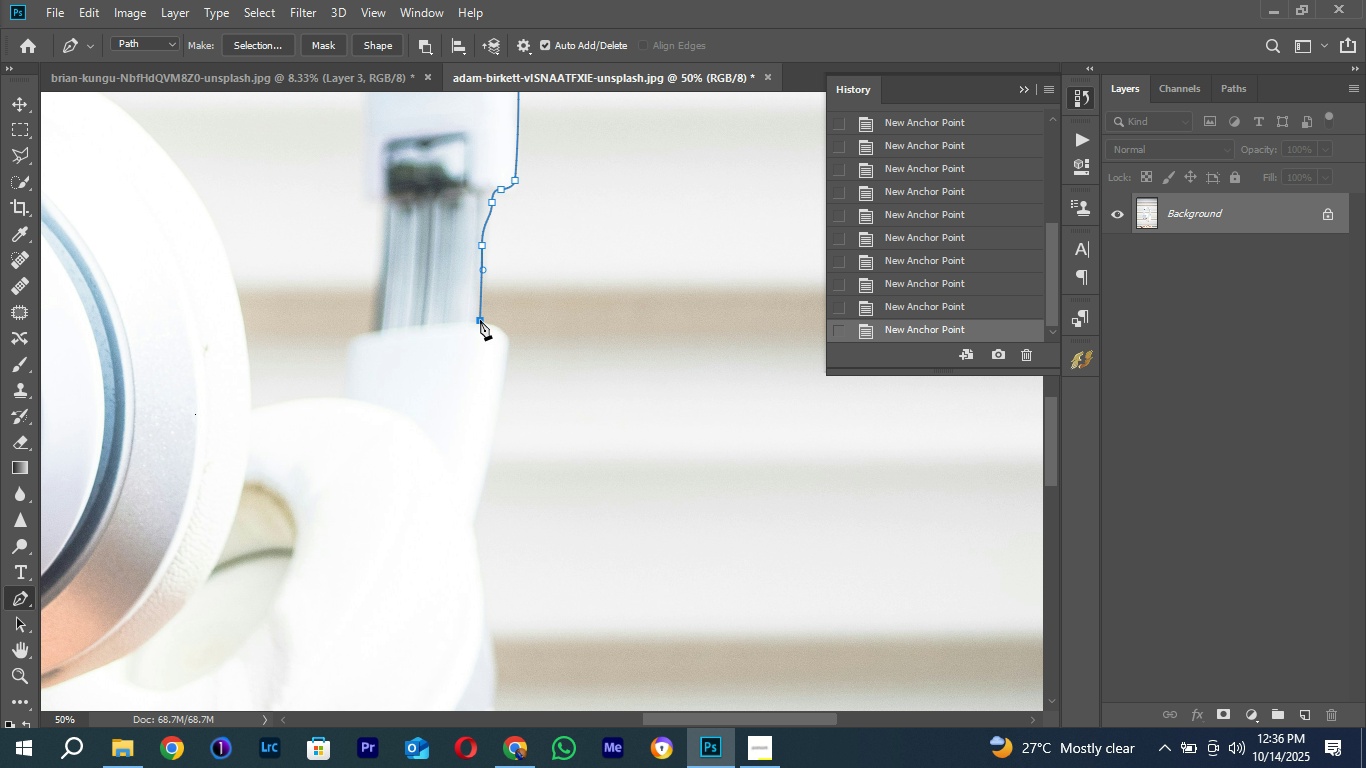 
left_click([480, 320])
 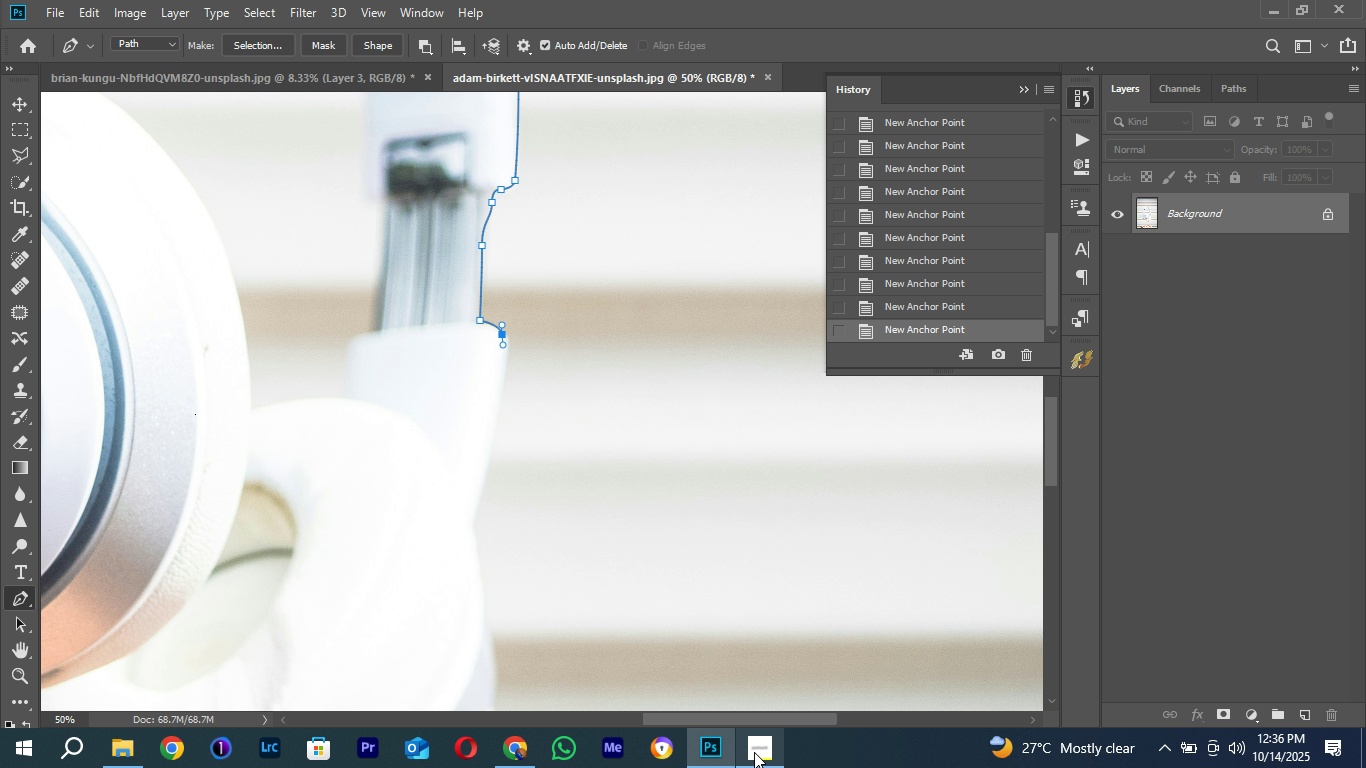 
left_click([754, 757])
 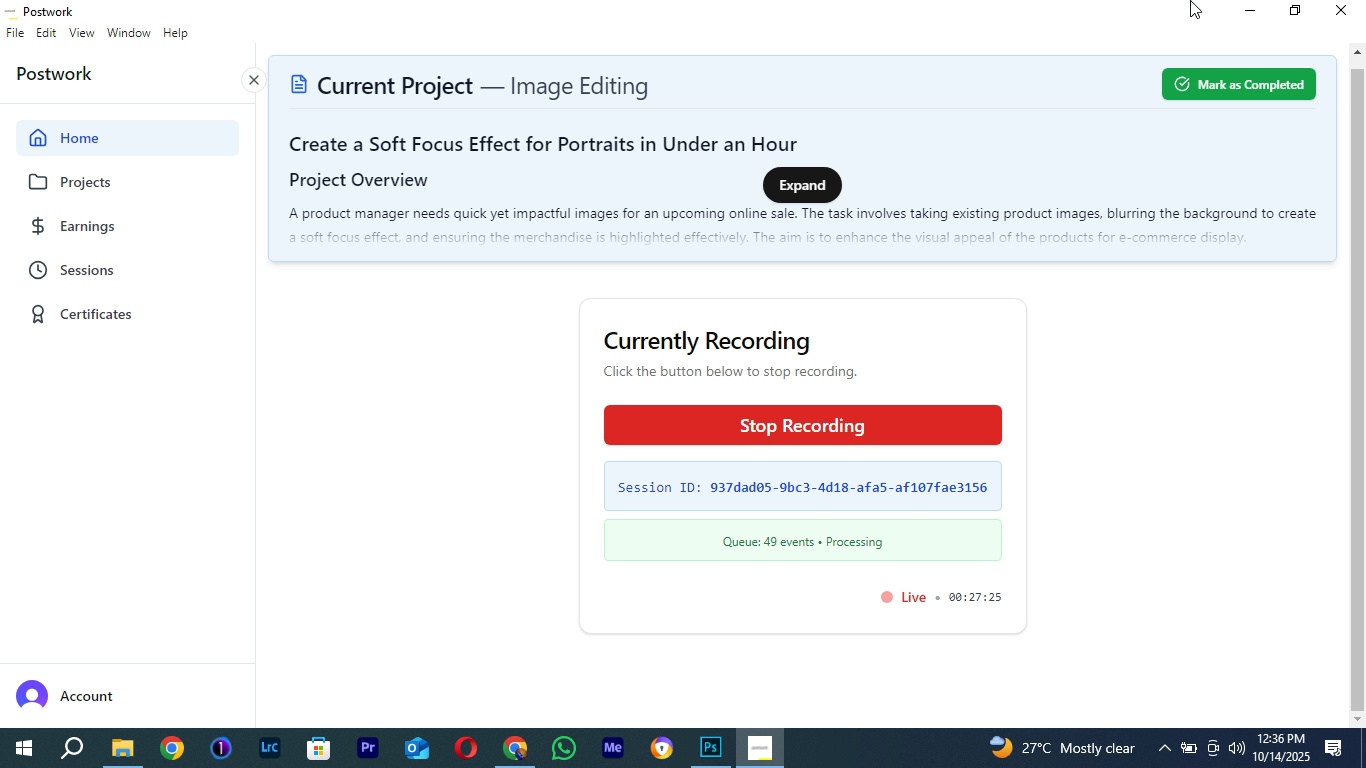 
left_click([1249, 5])
 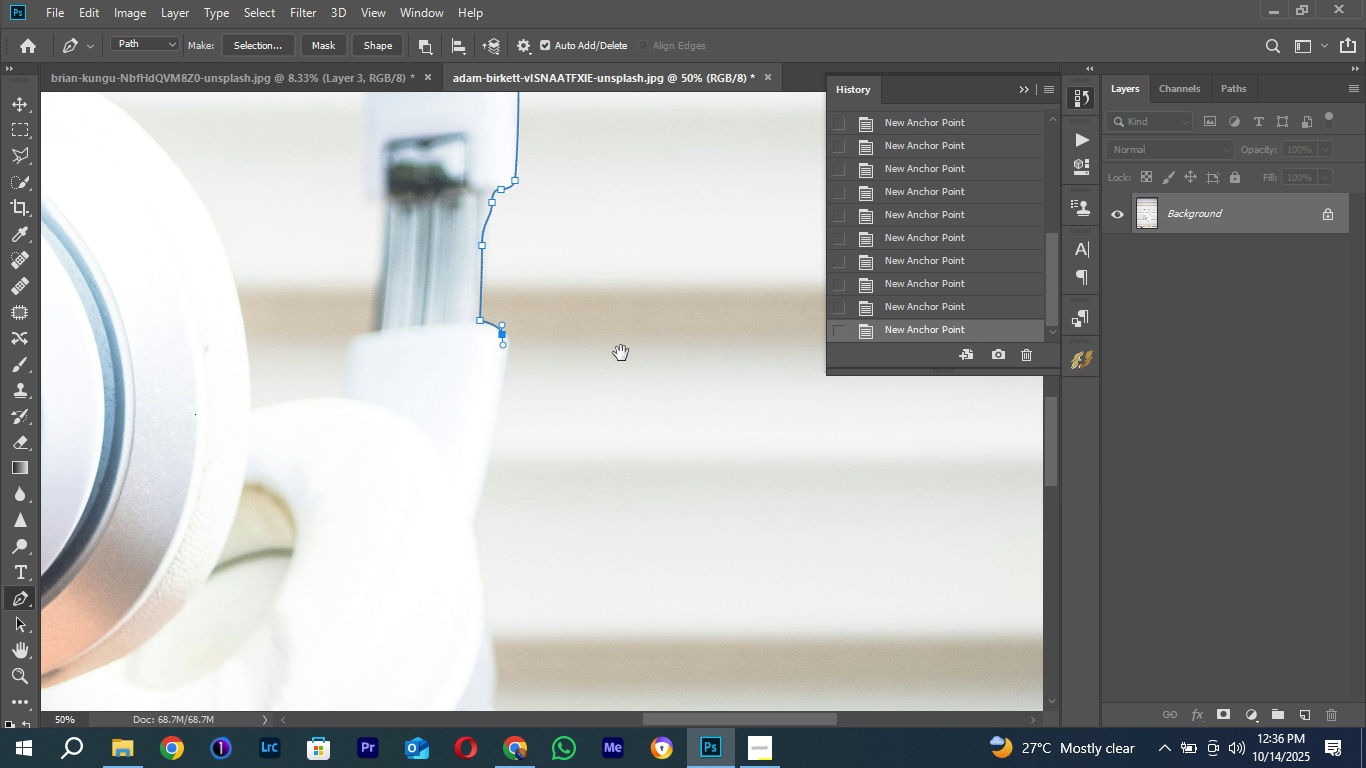 
hold_key(key=Space, duration=0.64)
 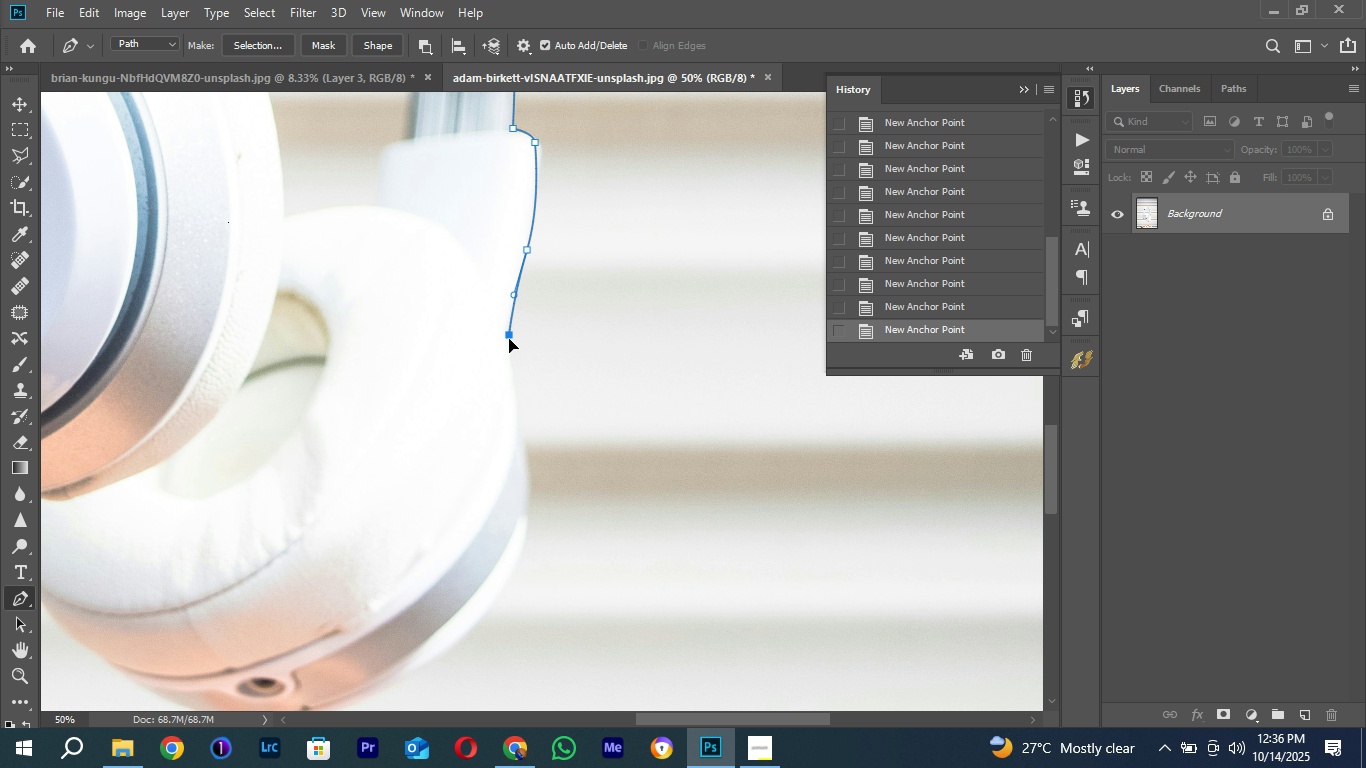 
hold_key(key=Space, duration=0.61)
 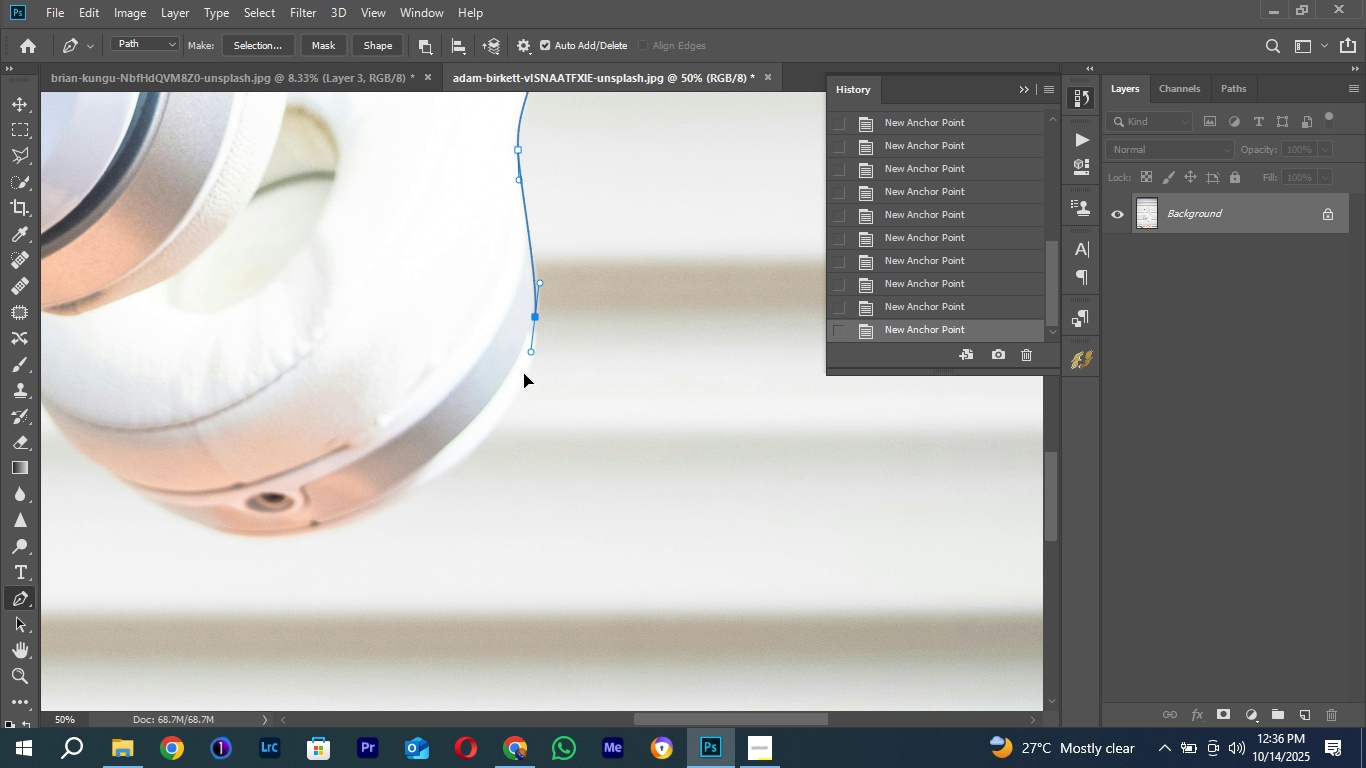 
hold_key(key=Space, duration=0.53)
 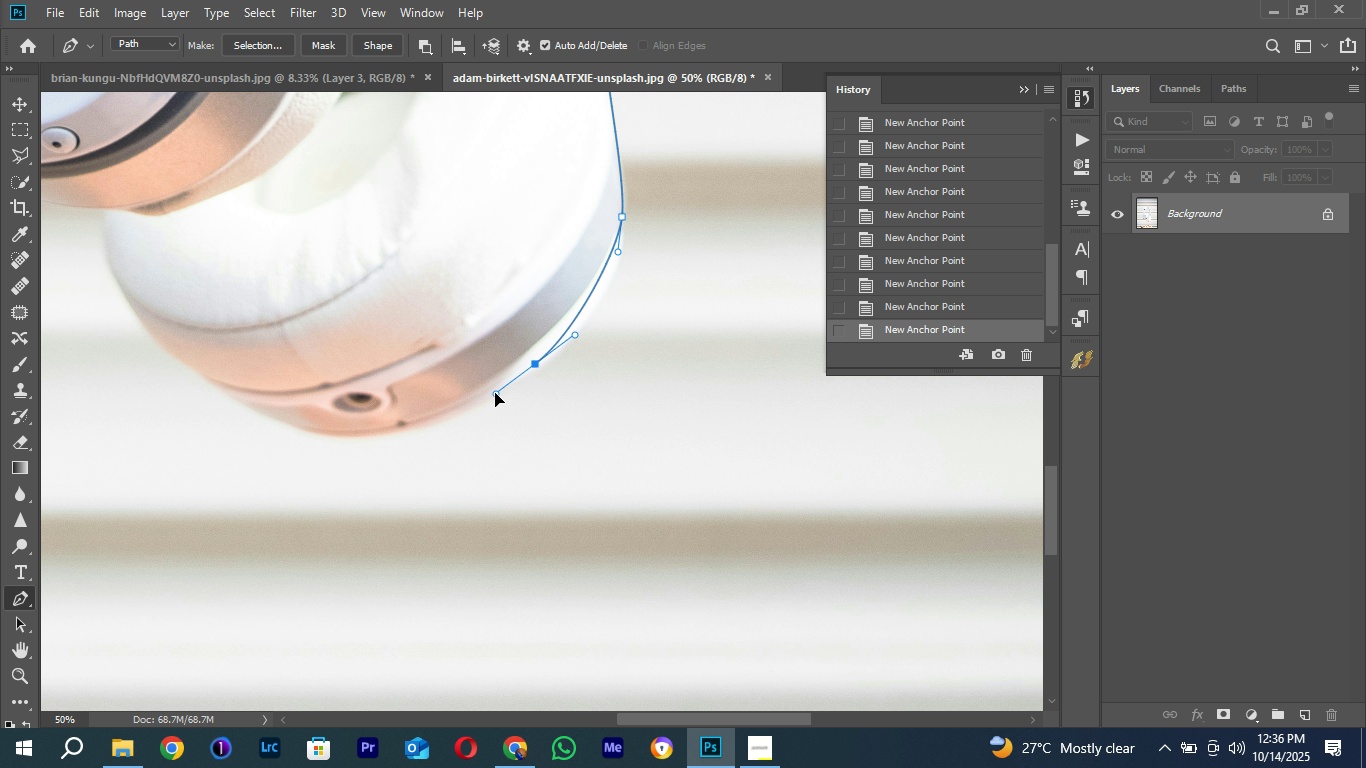 
hold_key(key=Space, duration=0.53)
 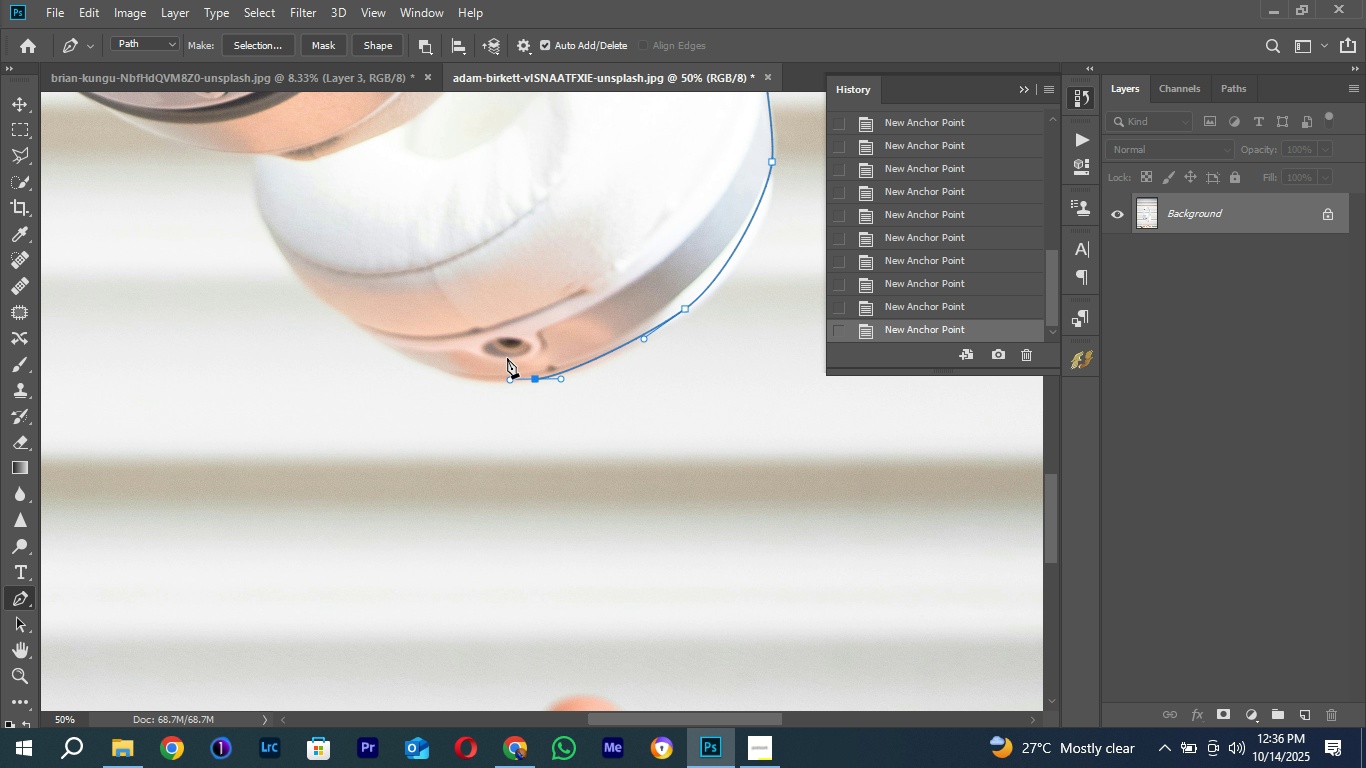 
hold_key(key=Space, duration=0.57)
 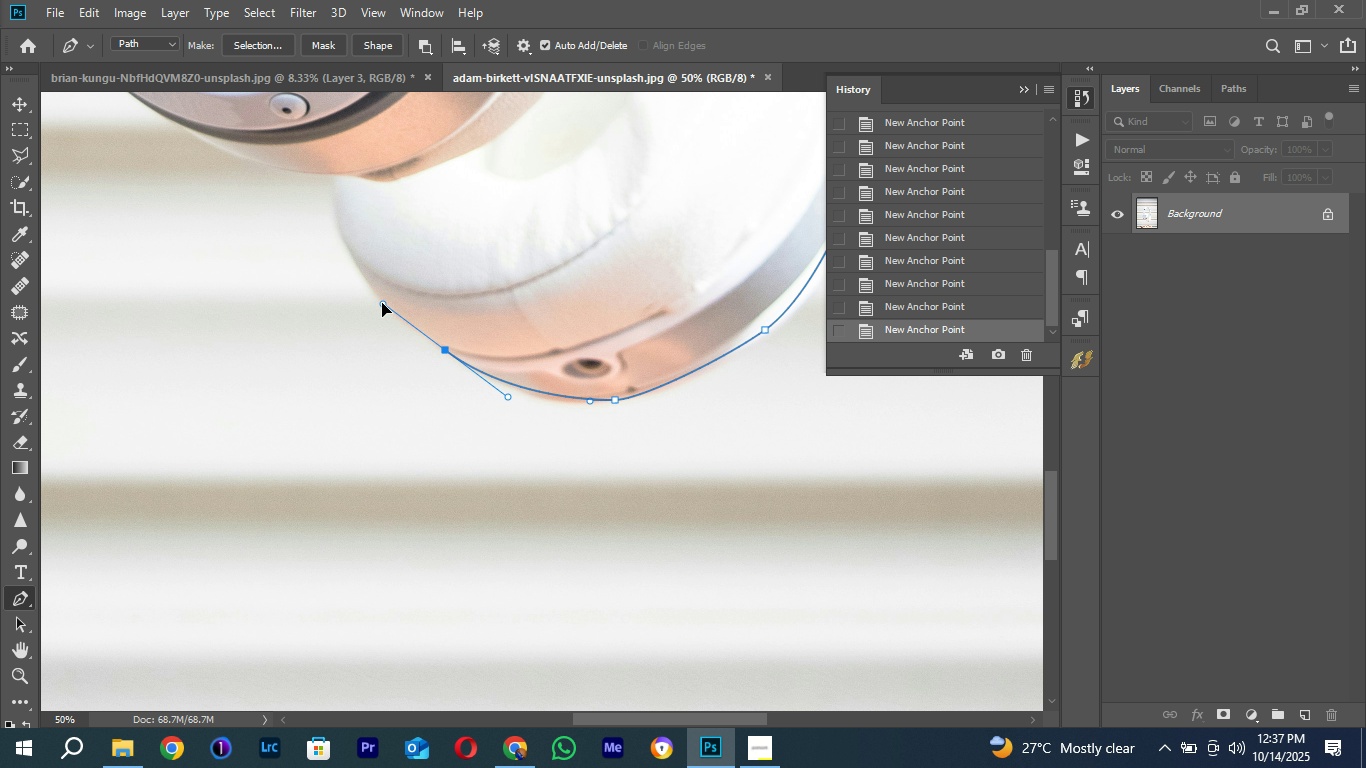 
hold_key(key=Space, duration=0.56)
 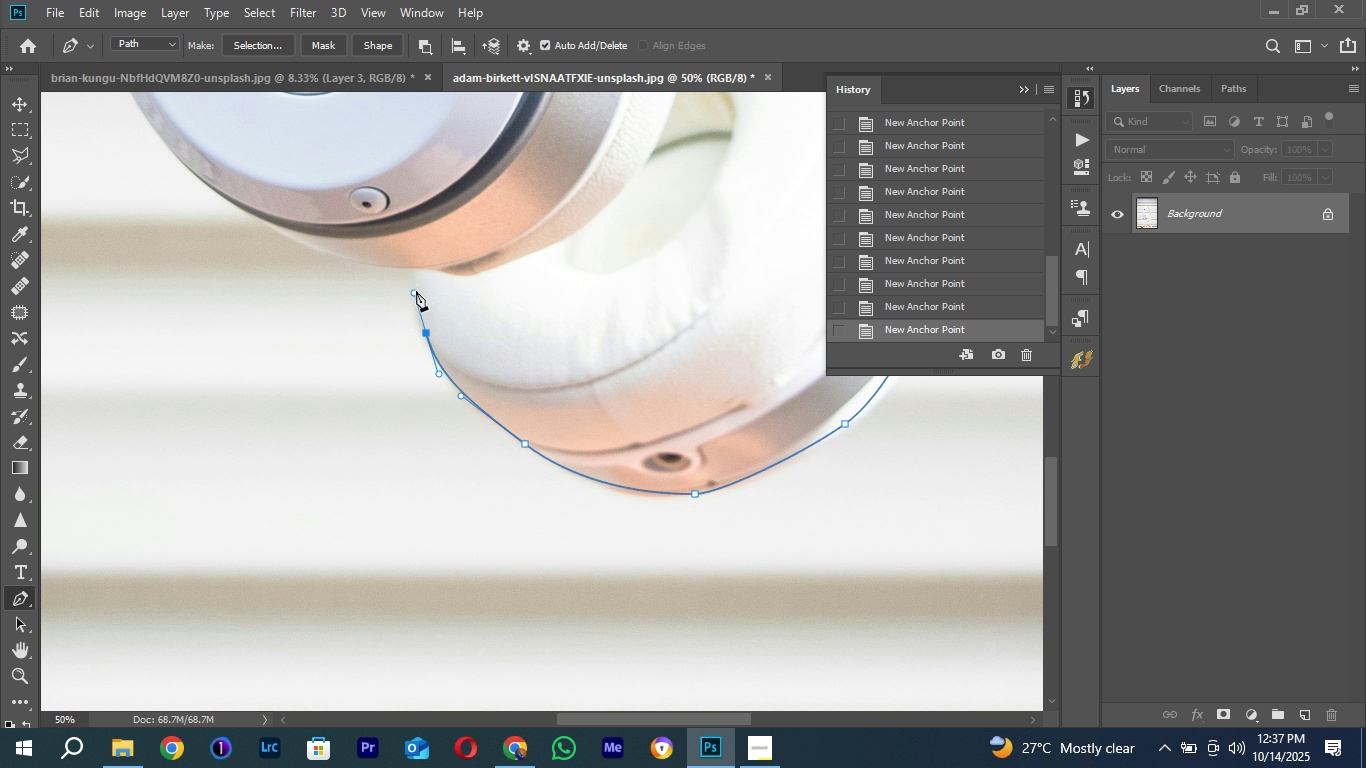 
hold_key(key=Space, duration=0.59)
 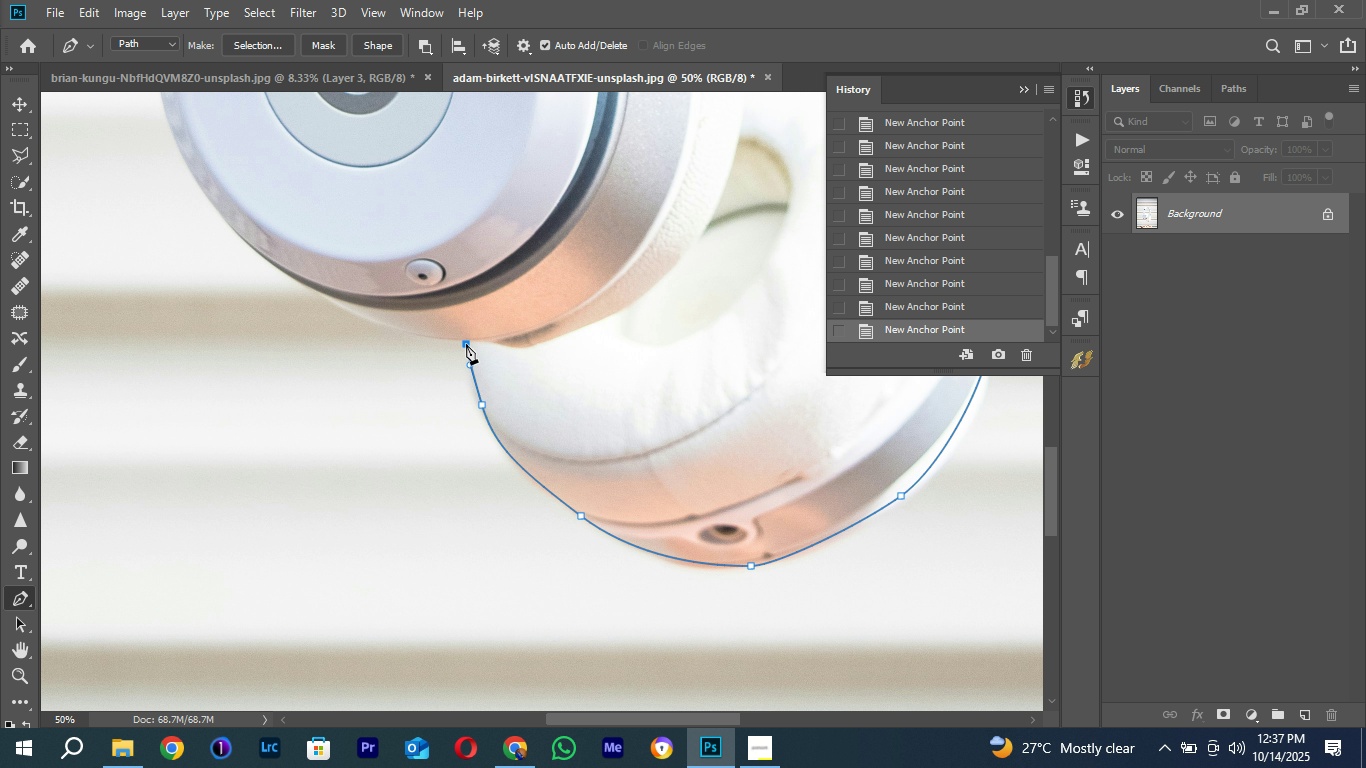 
left_click([466, 344])
 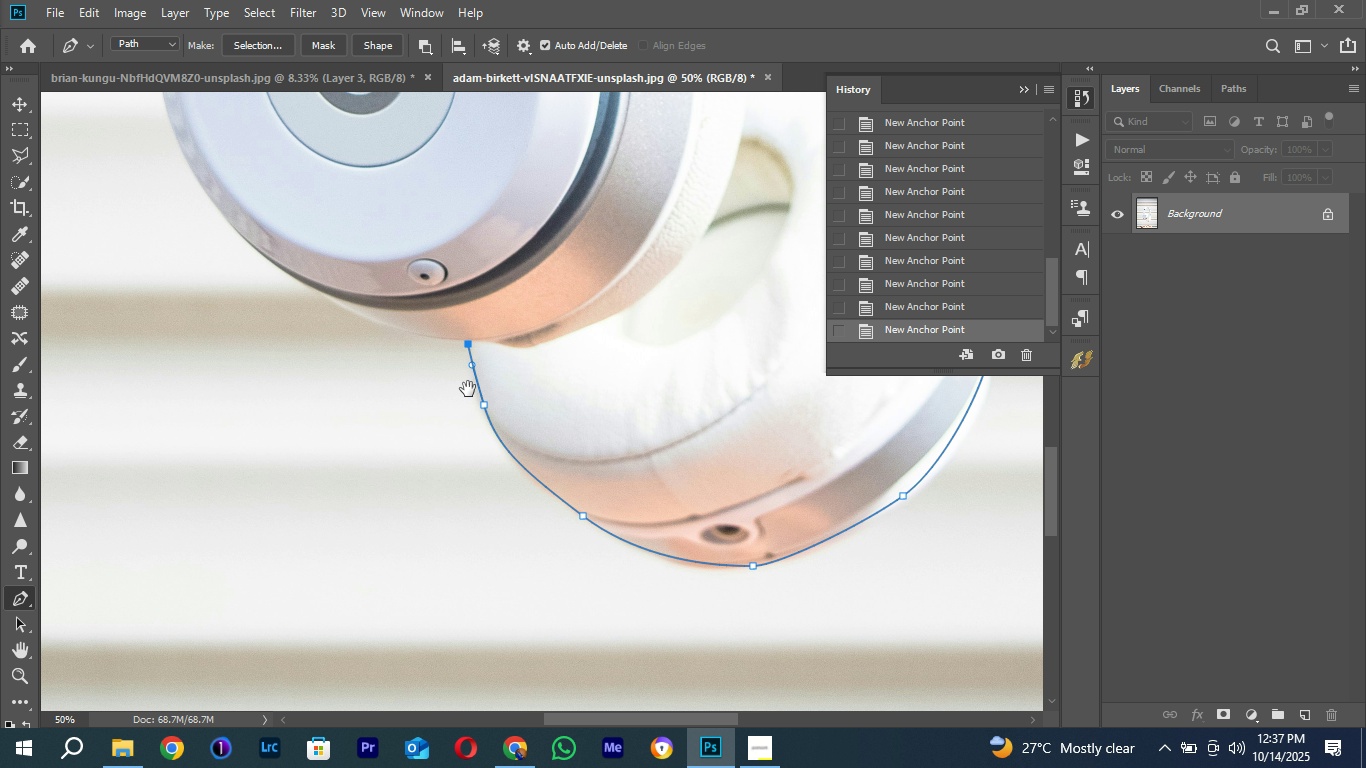 
hold_key(key=Space, duration=0.58)
 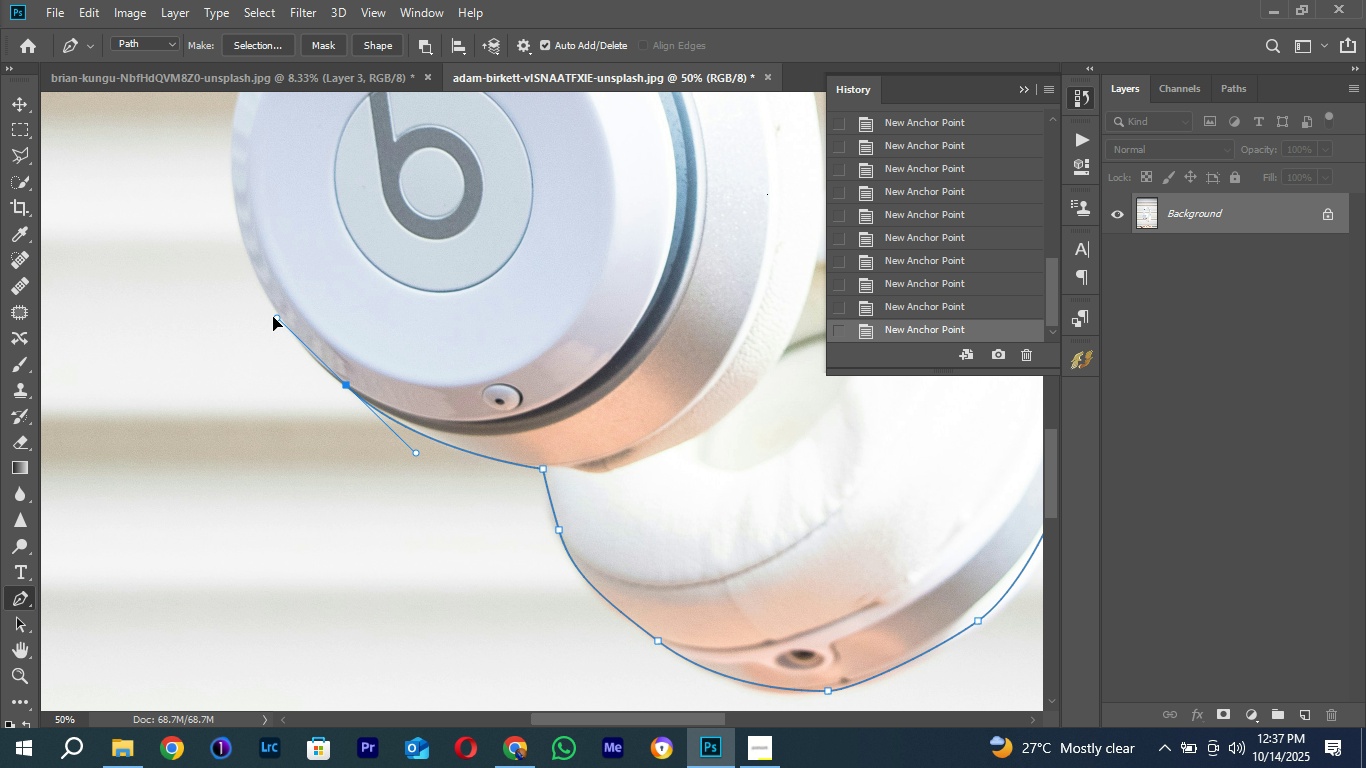 
wait(6.8)
 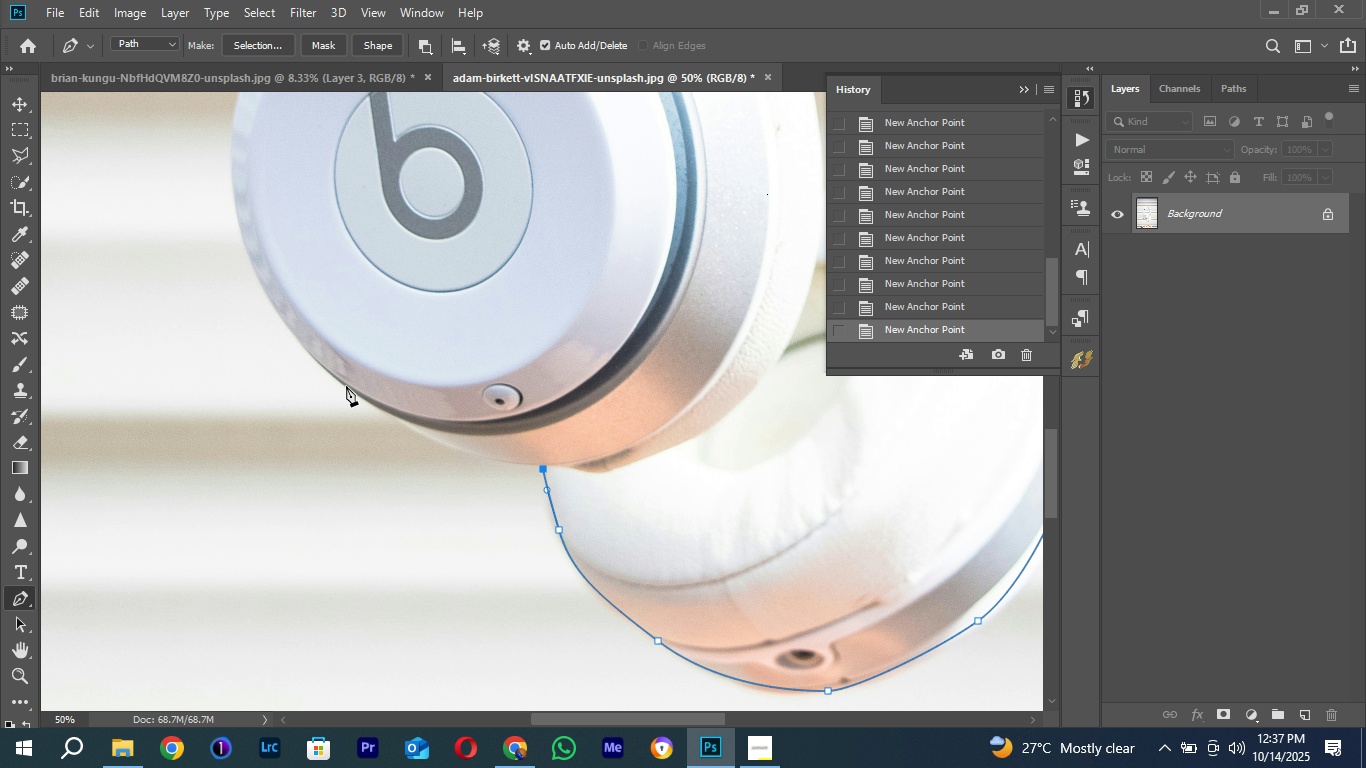 
hold_key(key=Space, duration=0.76)
 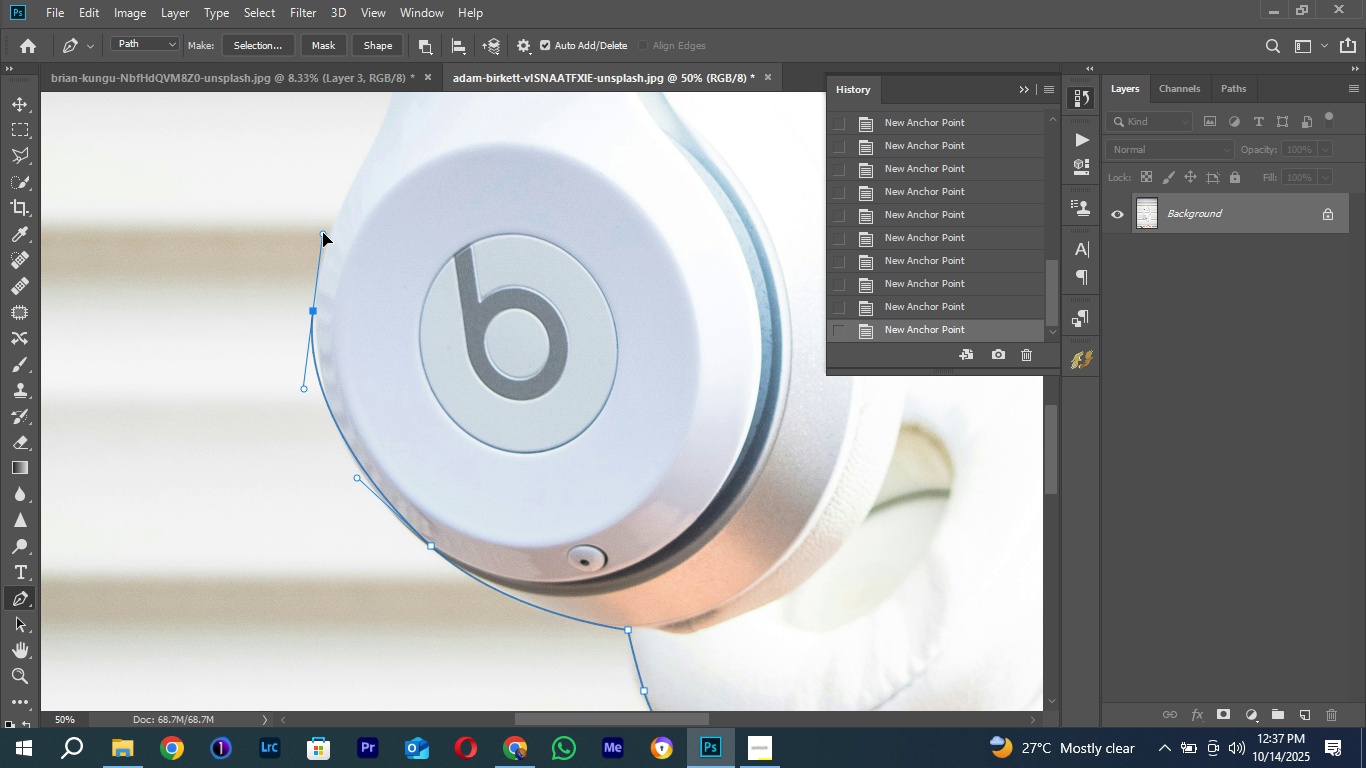 
hold_key(key=Space, duration=0.55)
 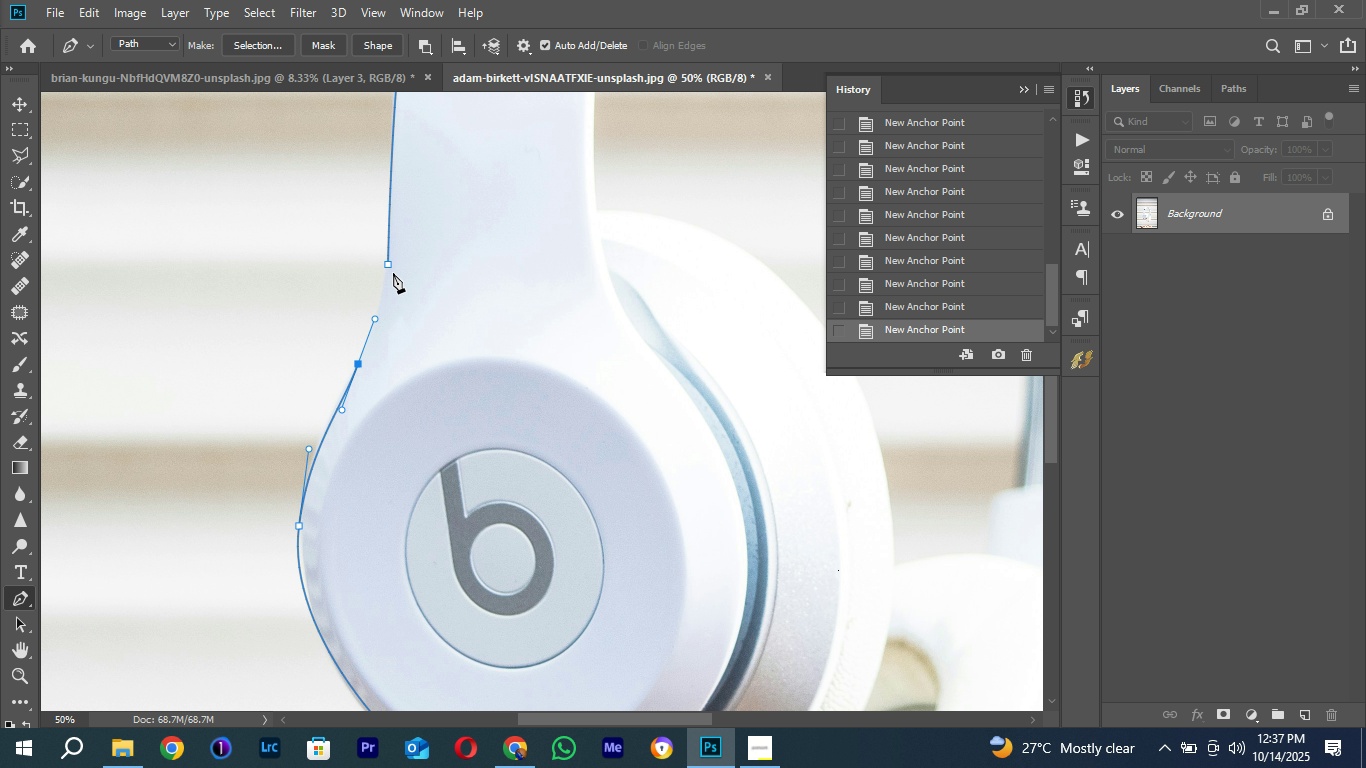 
left_click([387, 267])
 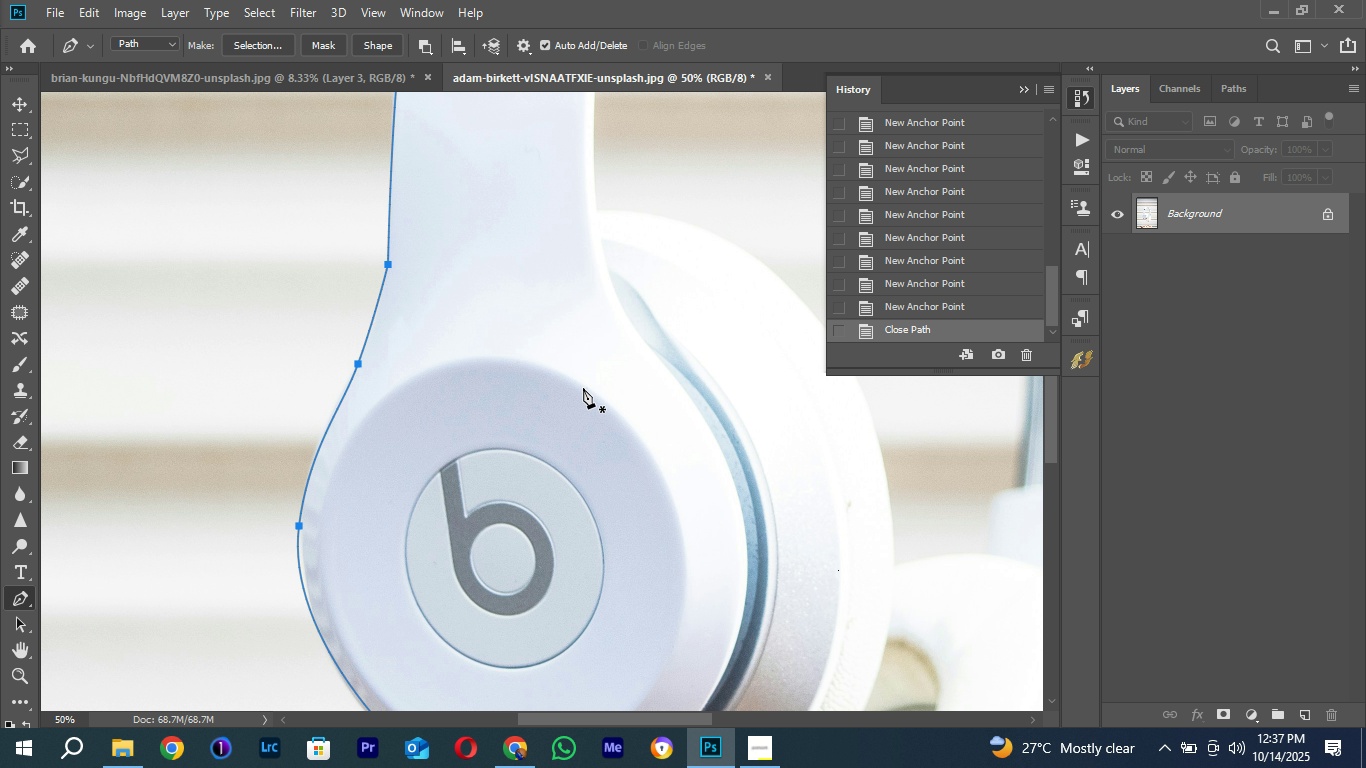 
key(Control+Minus)
 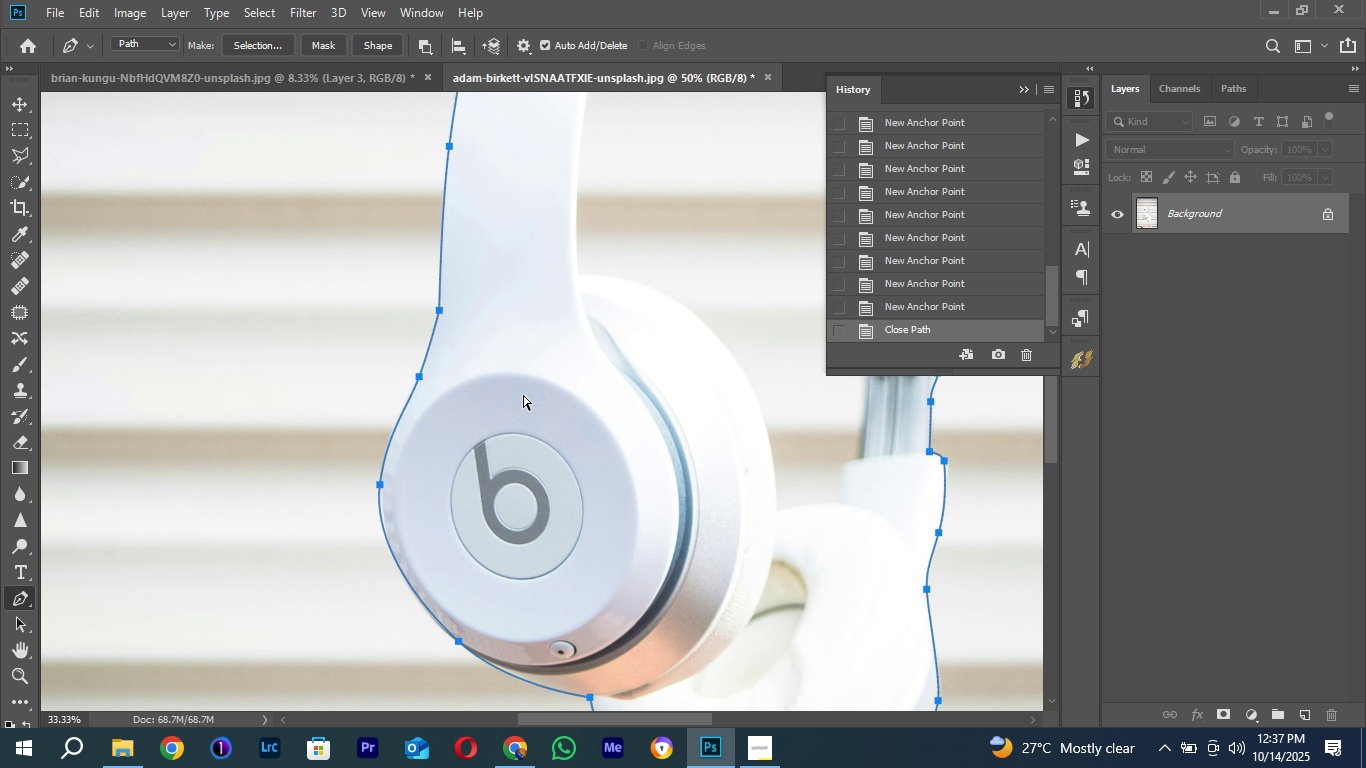 
key(Control+Minus)
 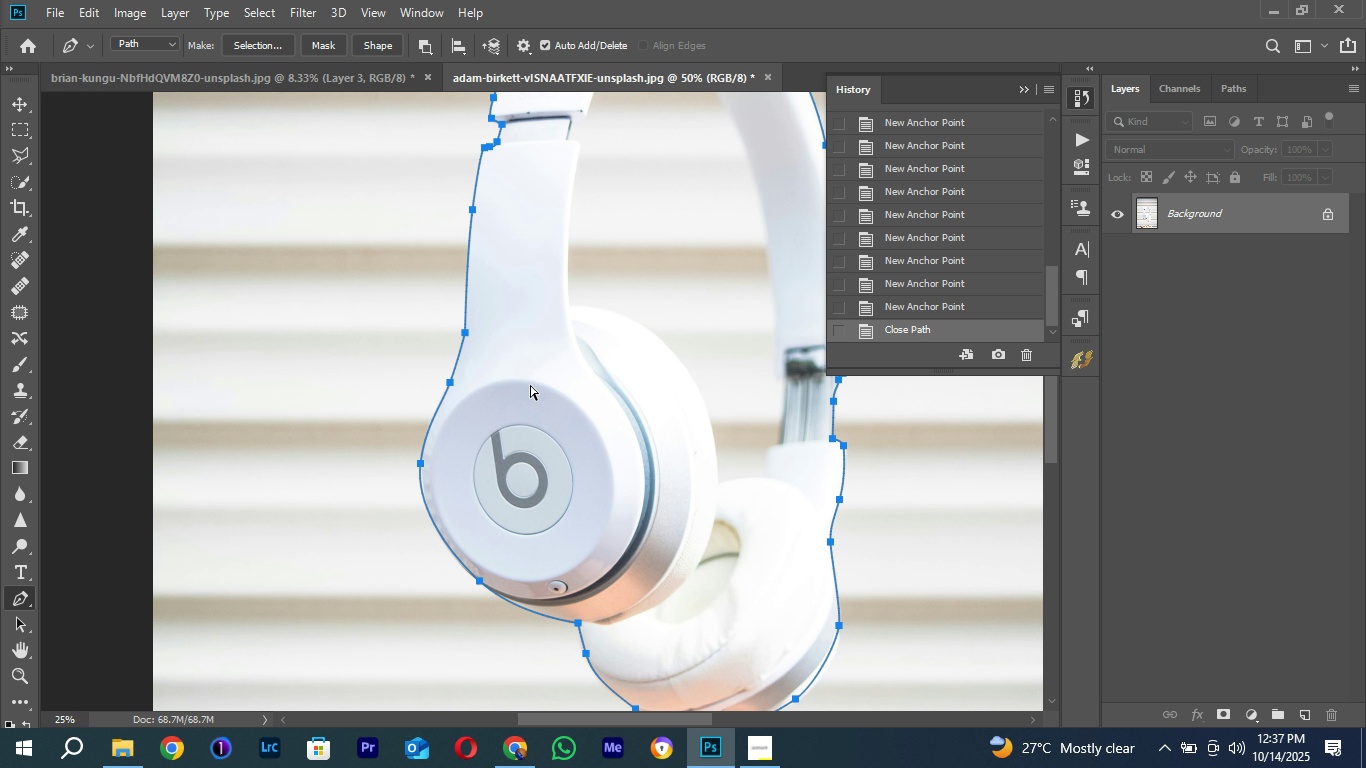 
key(Control+Minus)
 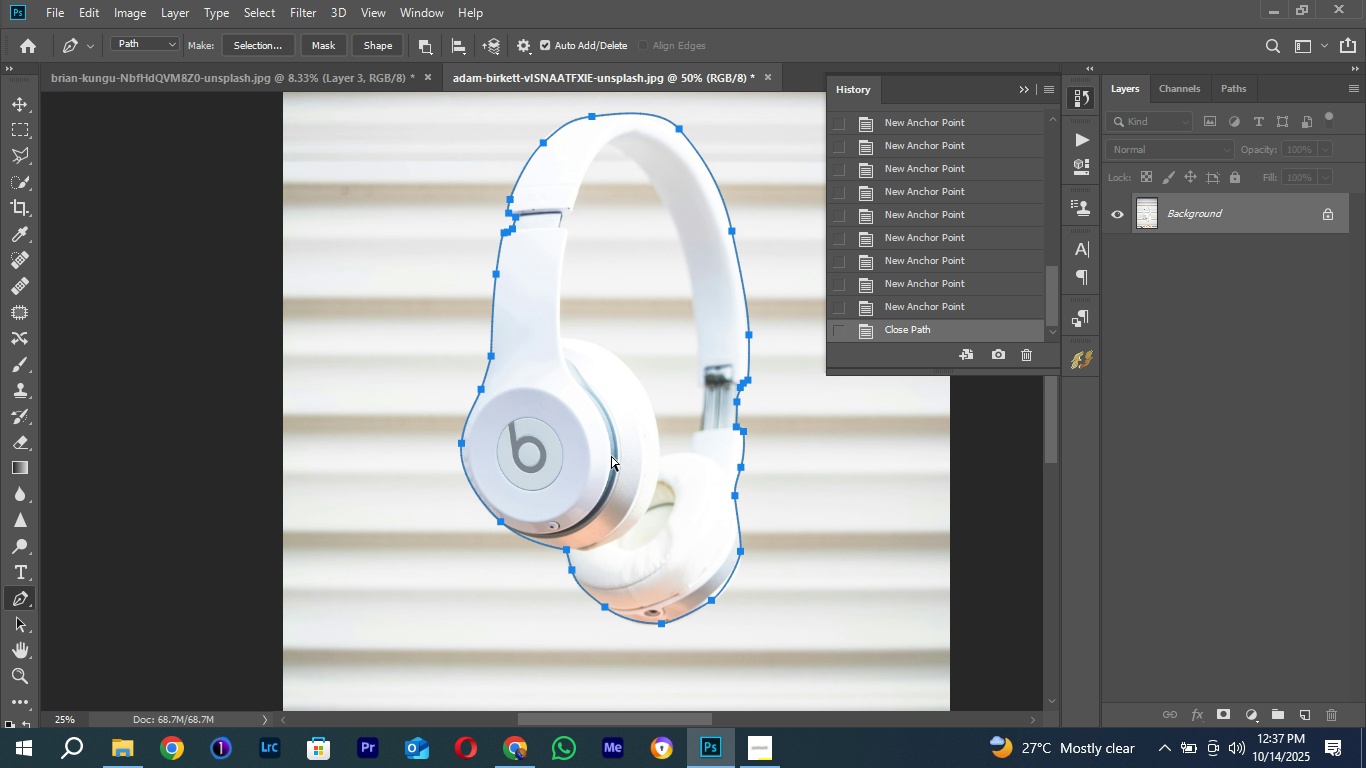 
key(Control+Minus)
 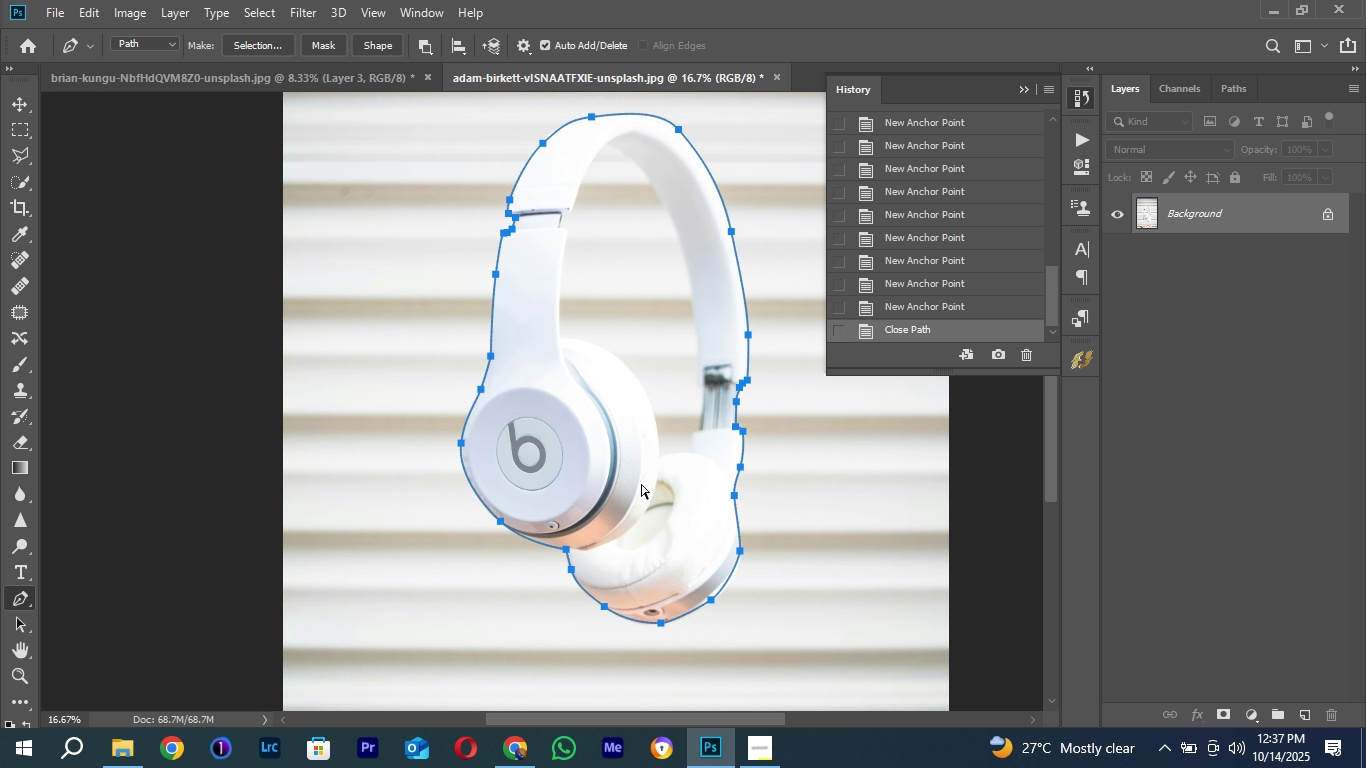 
key(Control+Minus)
 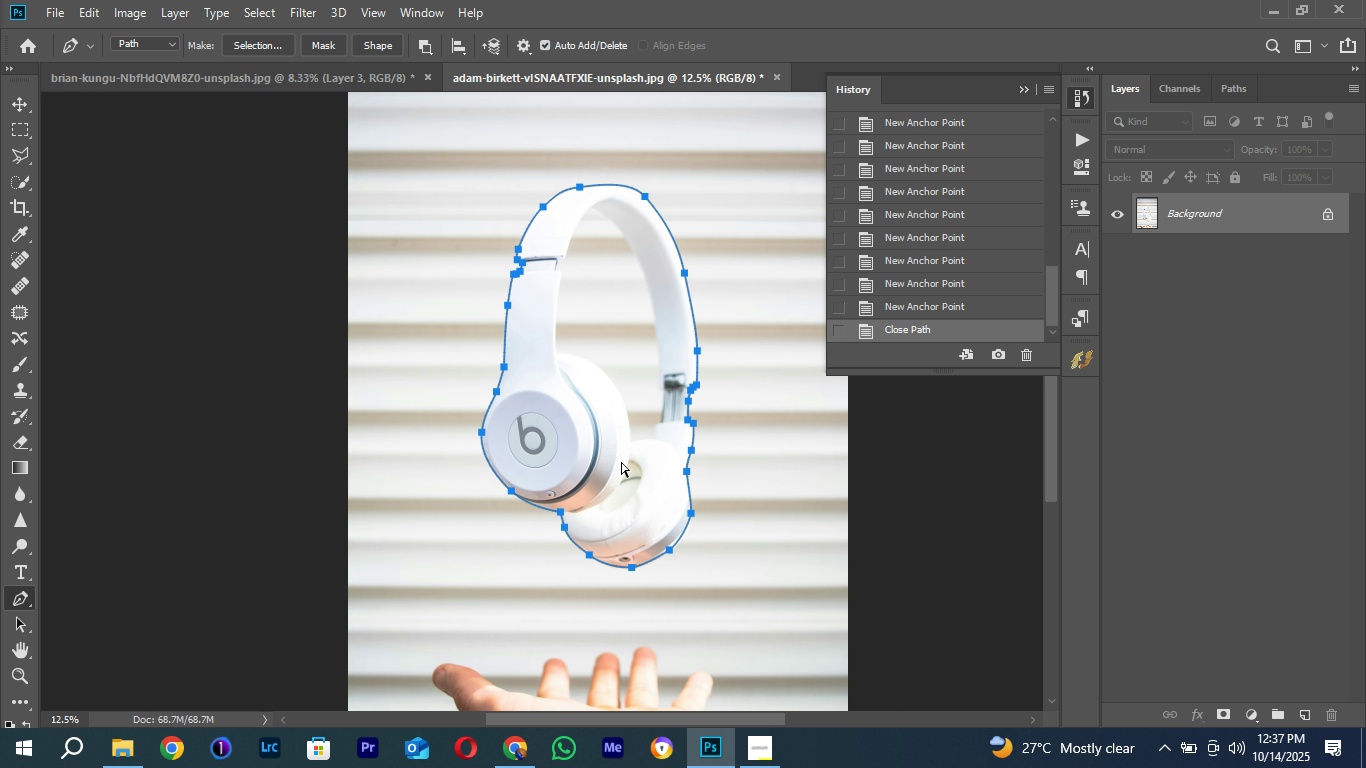 
key(Control+Equal)
 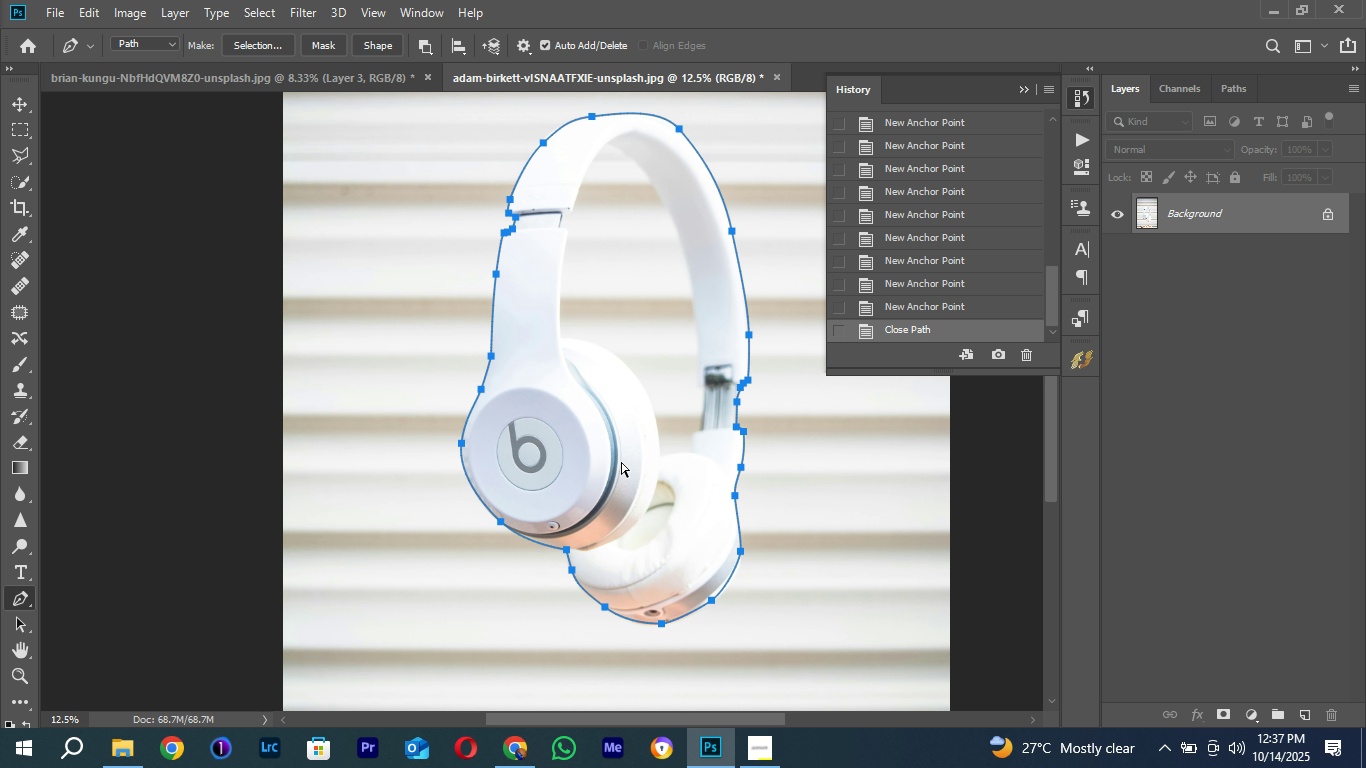 
key(Control+Minus)
 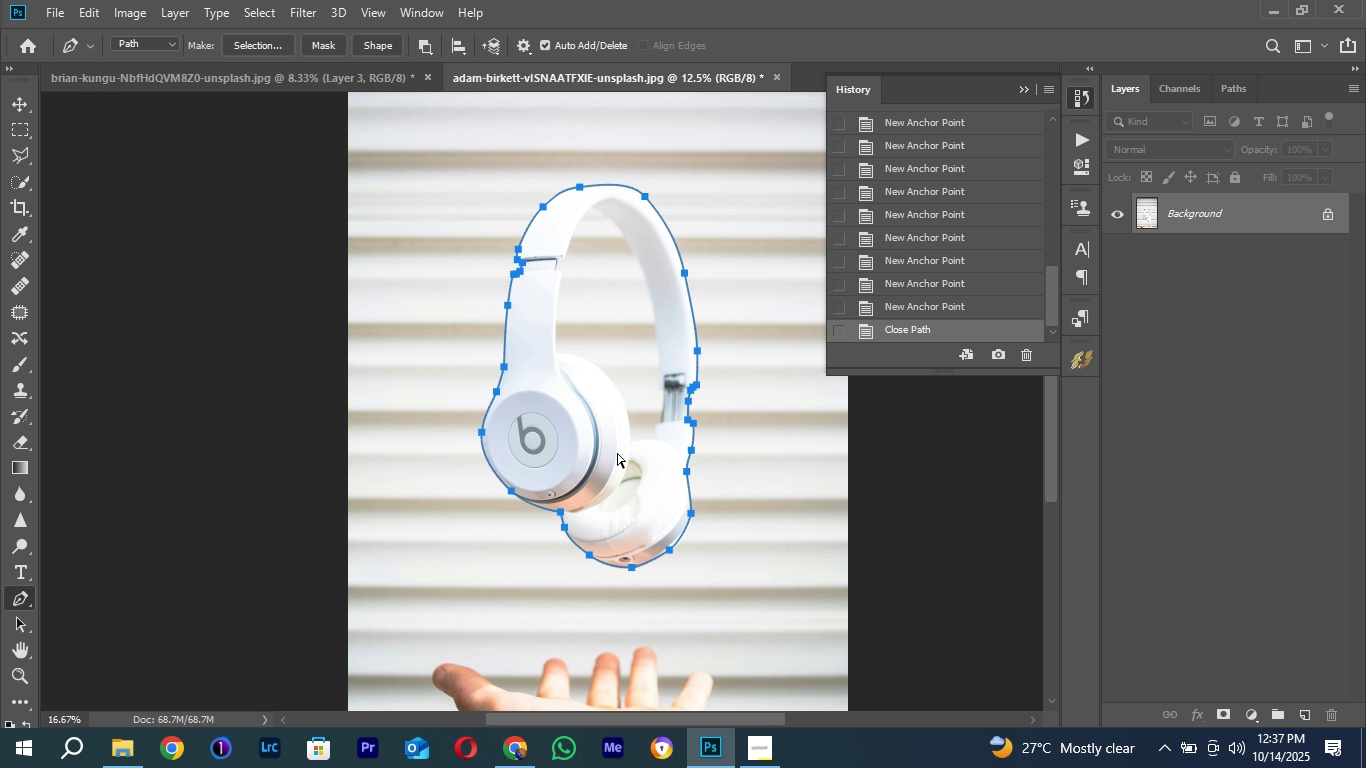 
key(Control+Minus)
 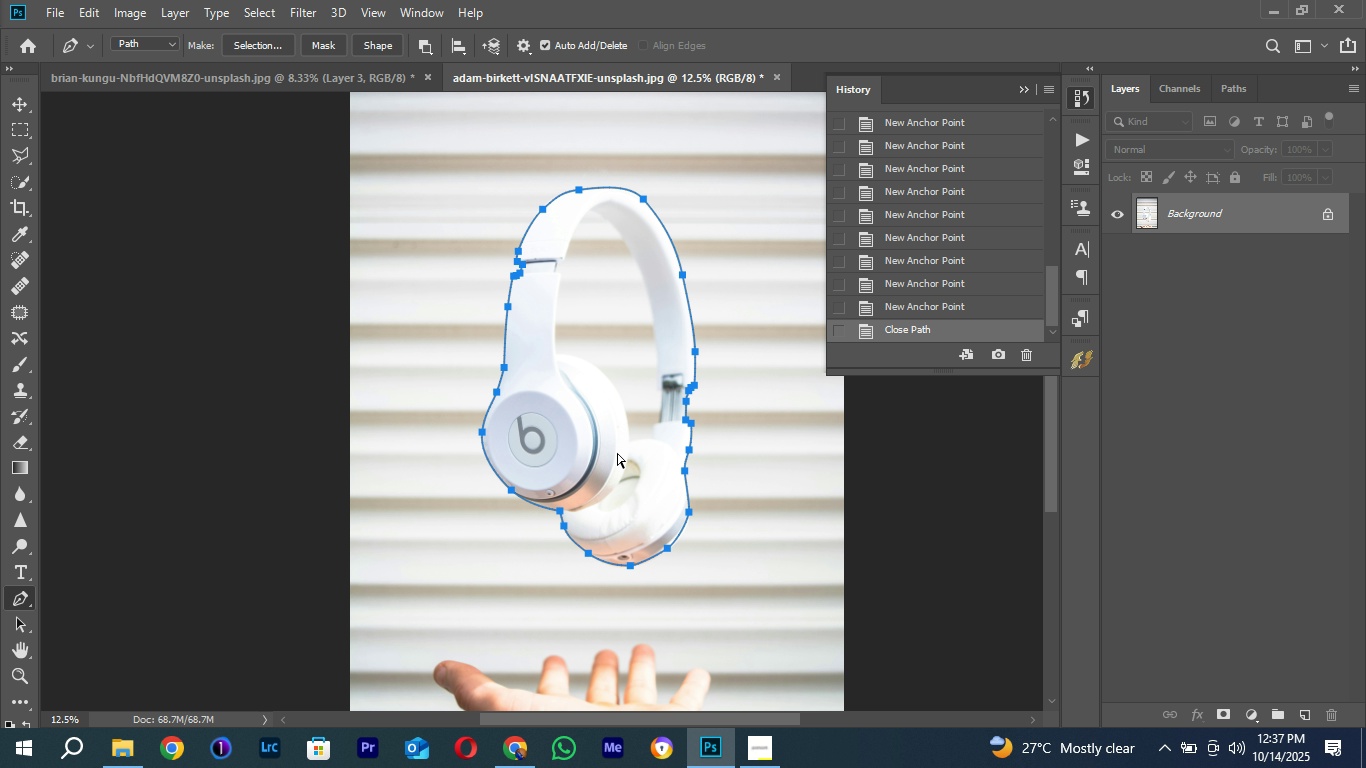 
key(Control+Minus)
 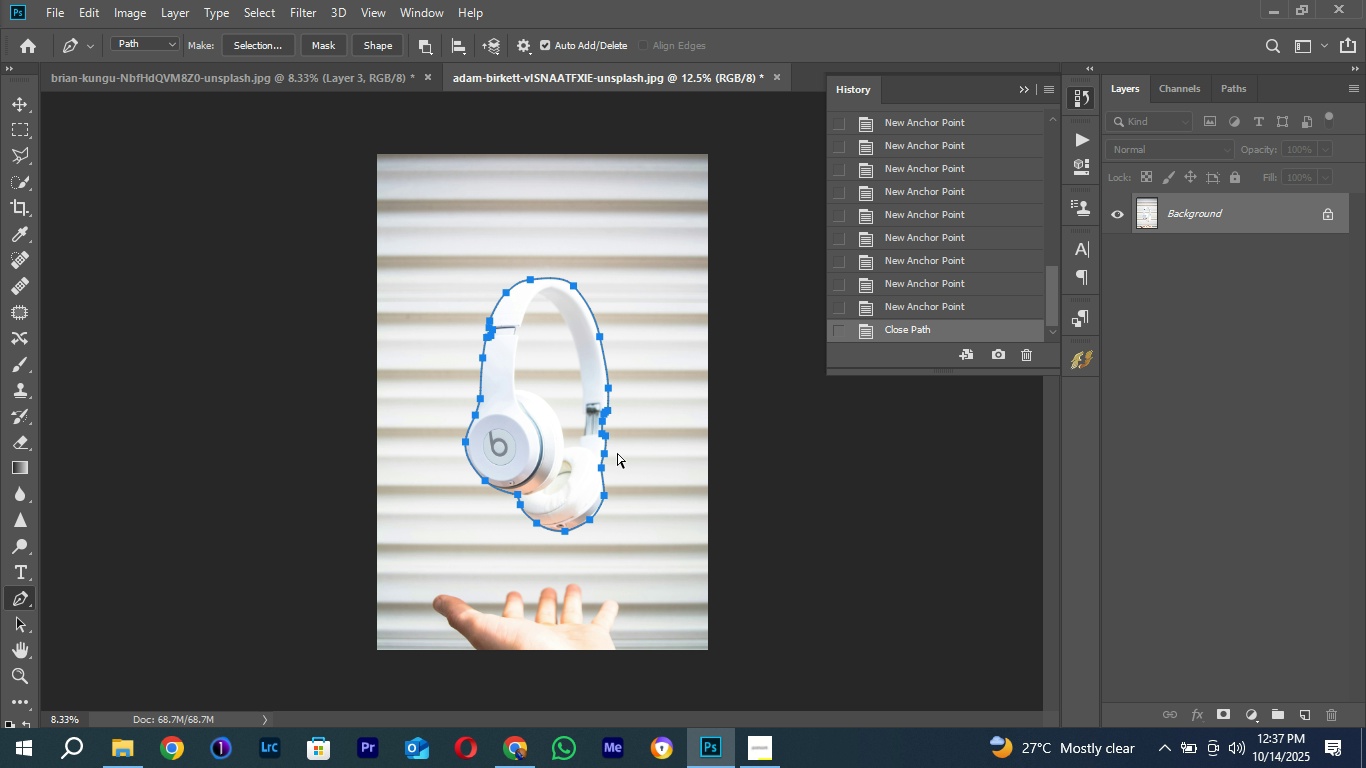 
key(Control+Minus)
 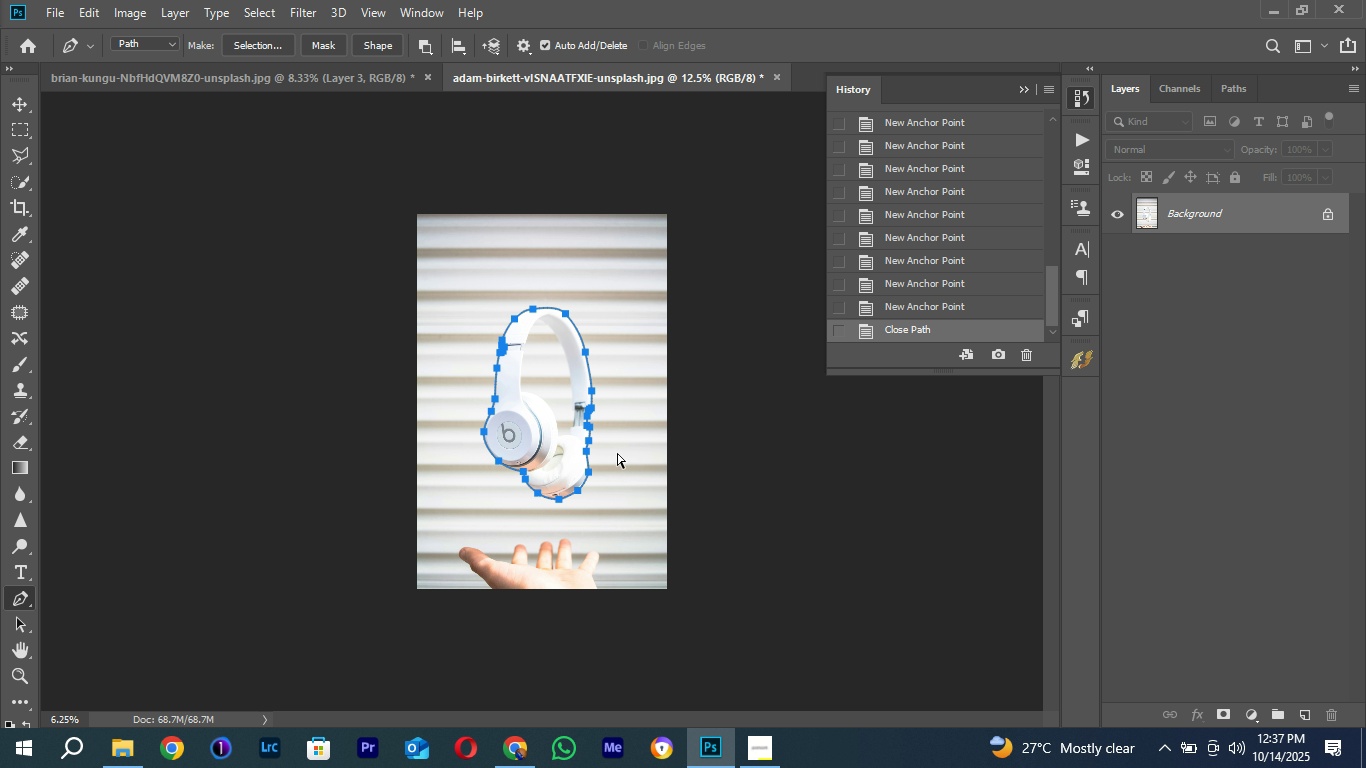 
key(Control+Equal)
 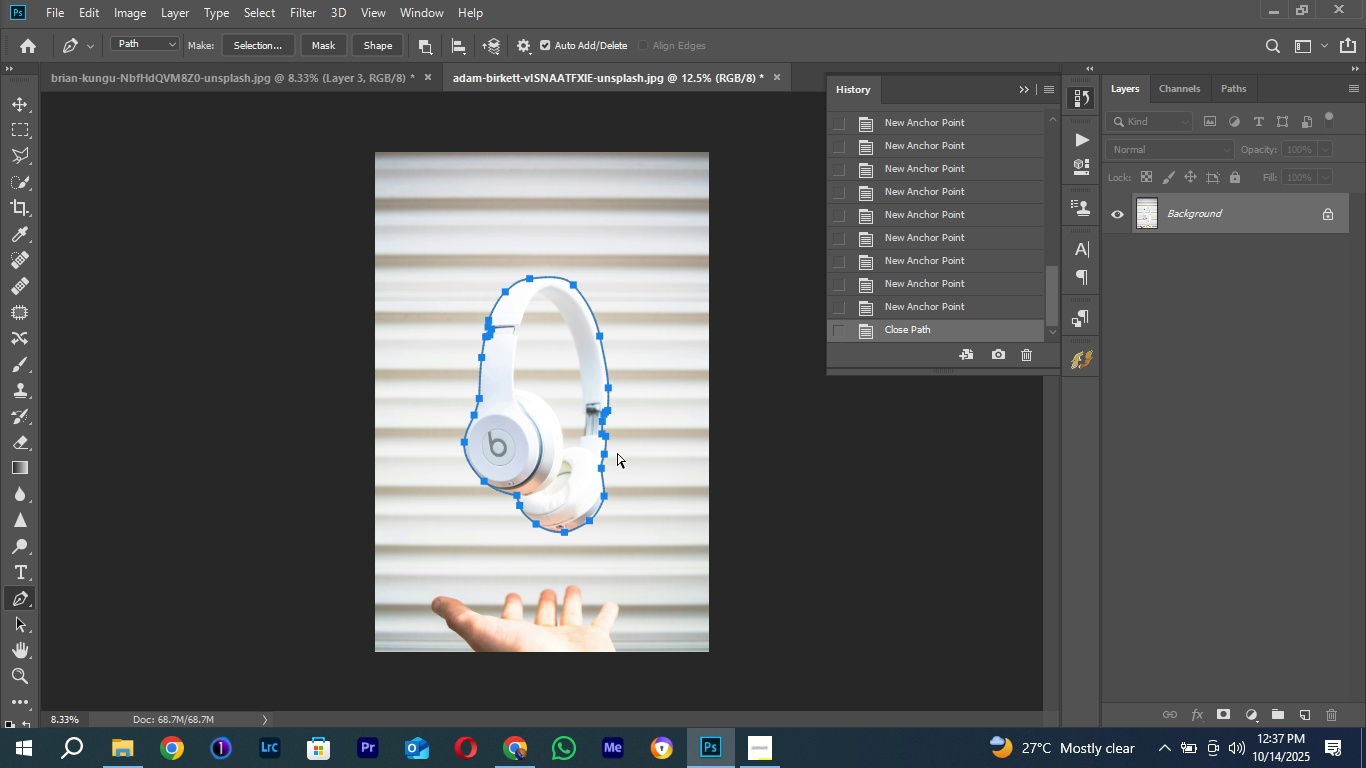 
key(Control+Equal)
 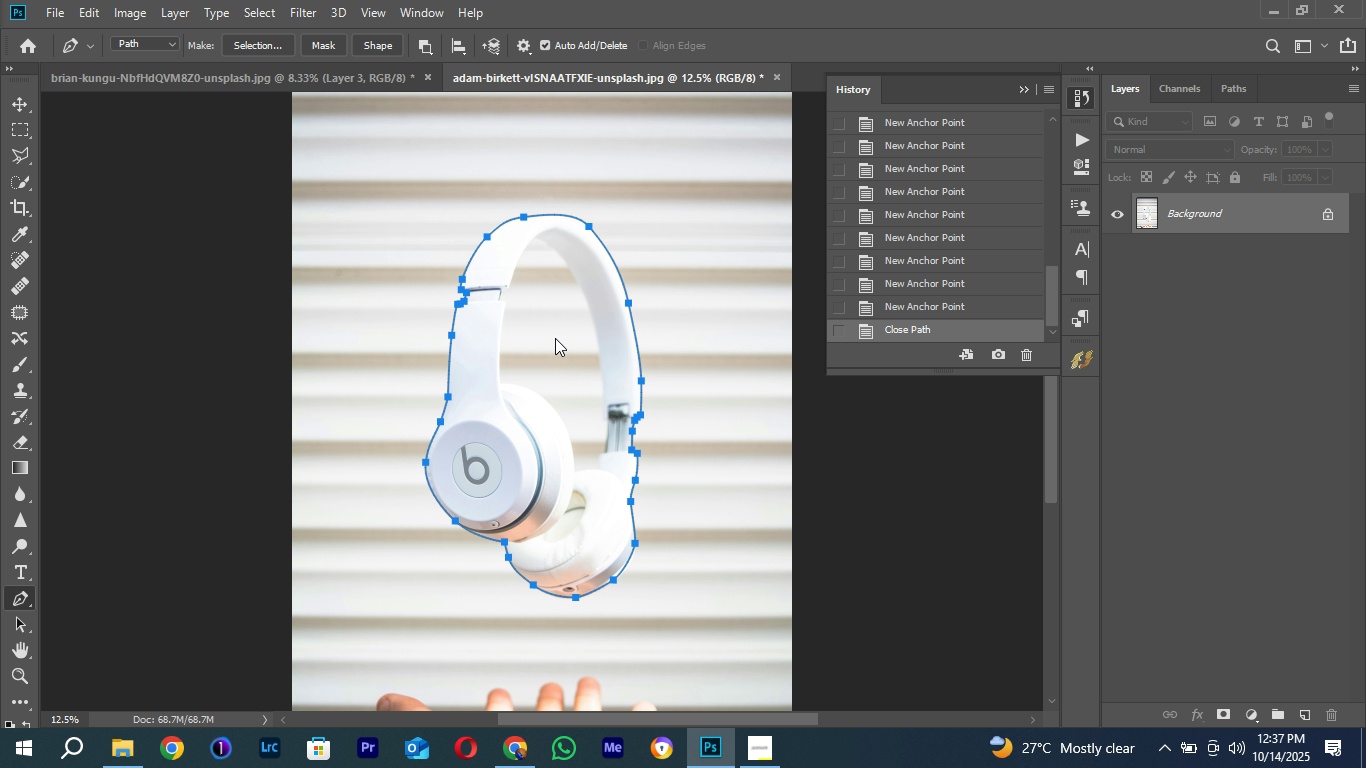 
right_click([555, 338])
 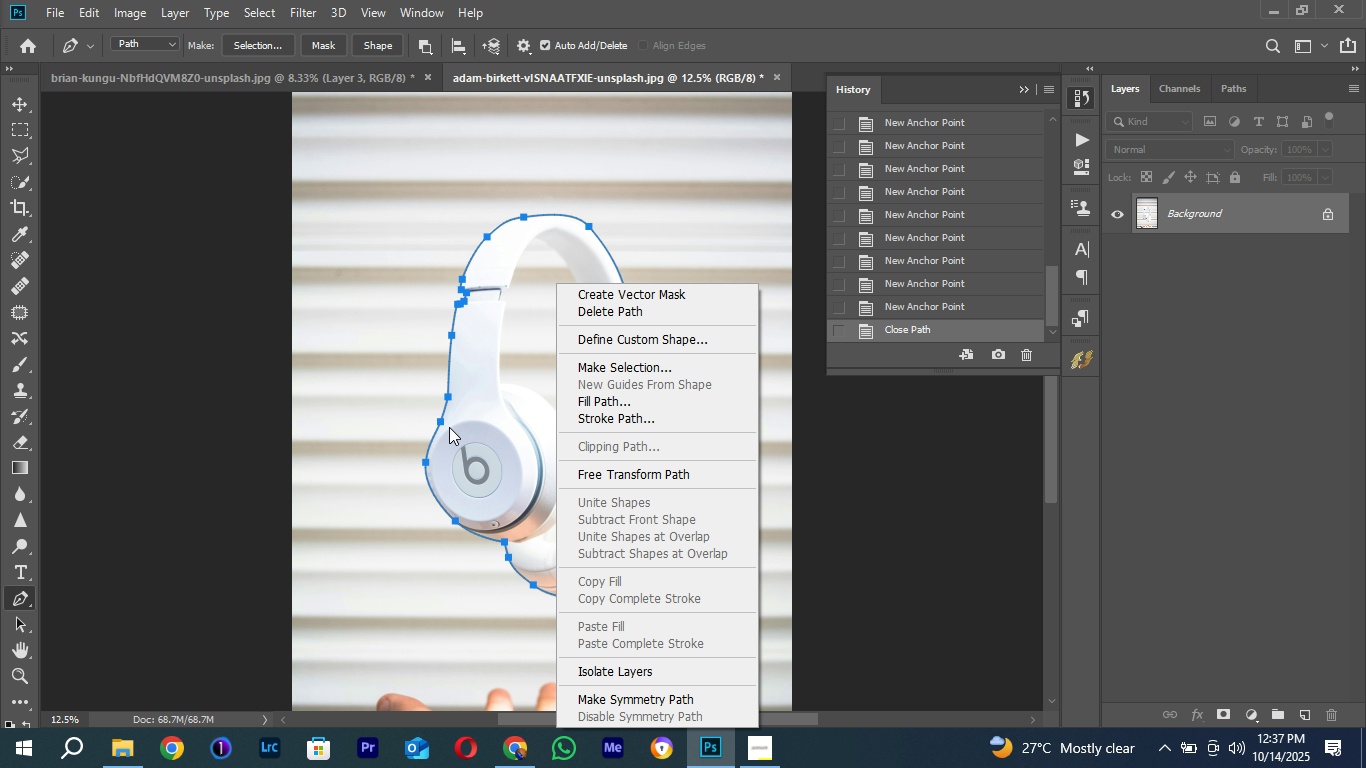 
left_click([607, 369])
 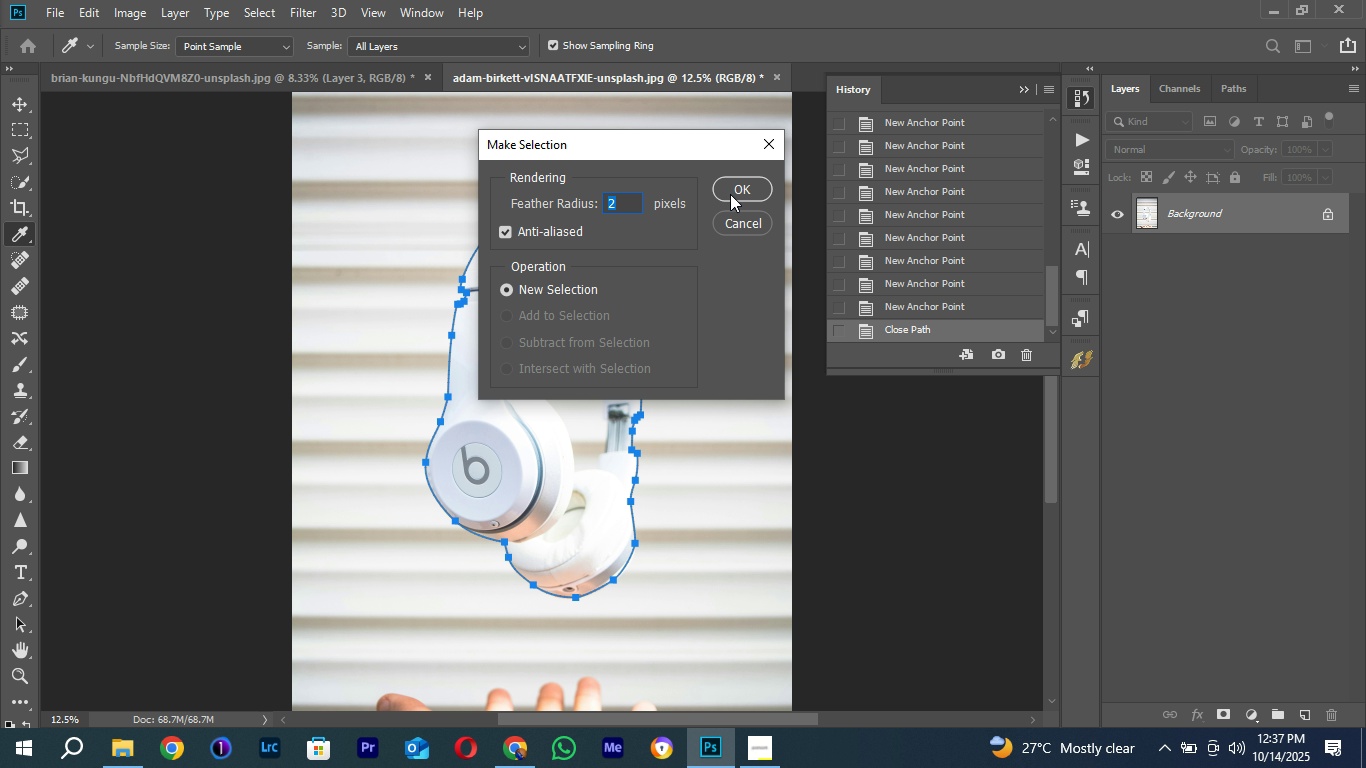 
left_click([733, 185])
 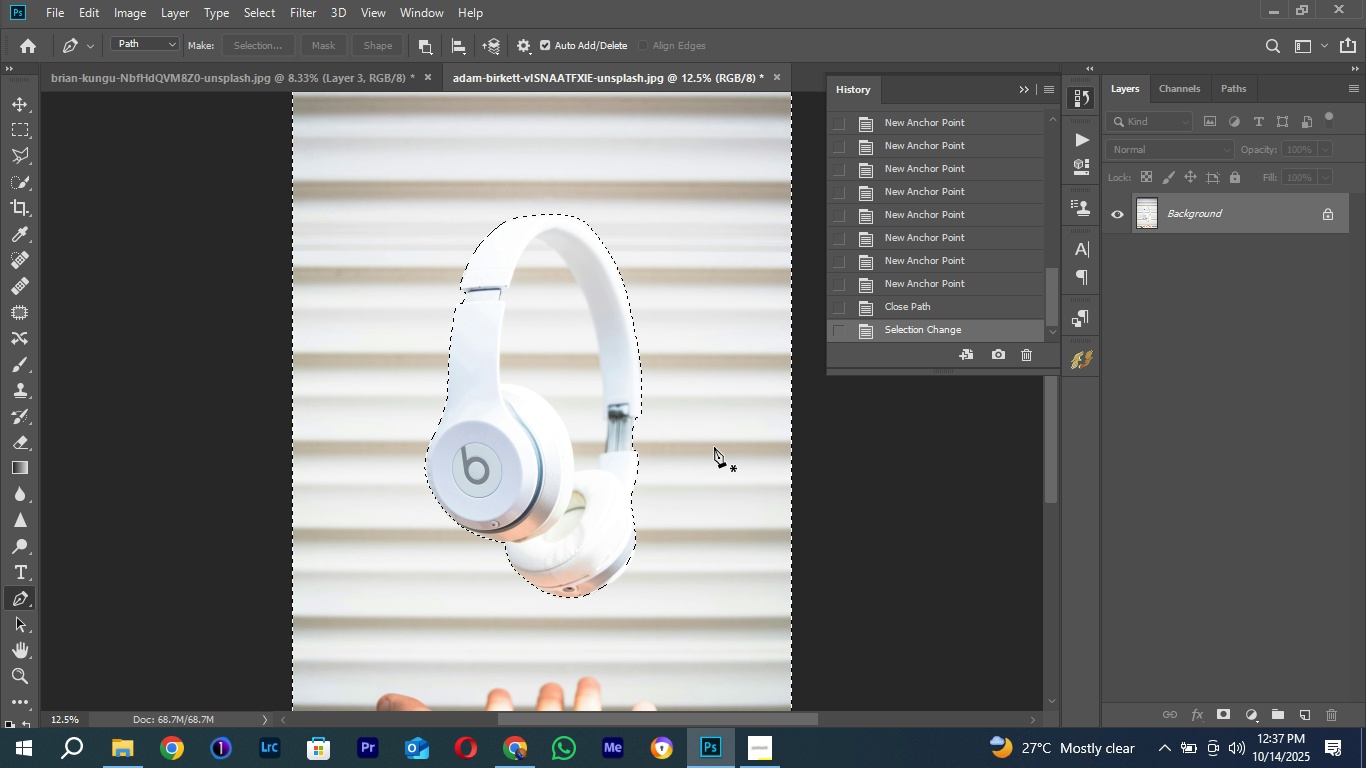 
key(Control+J)
 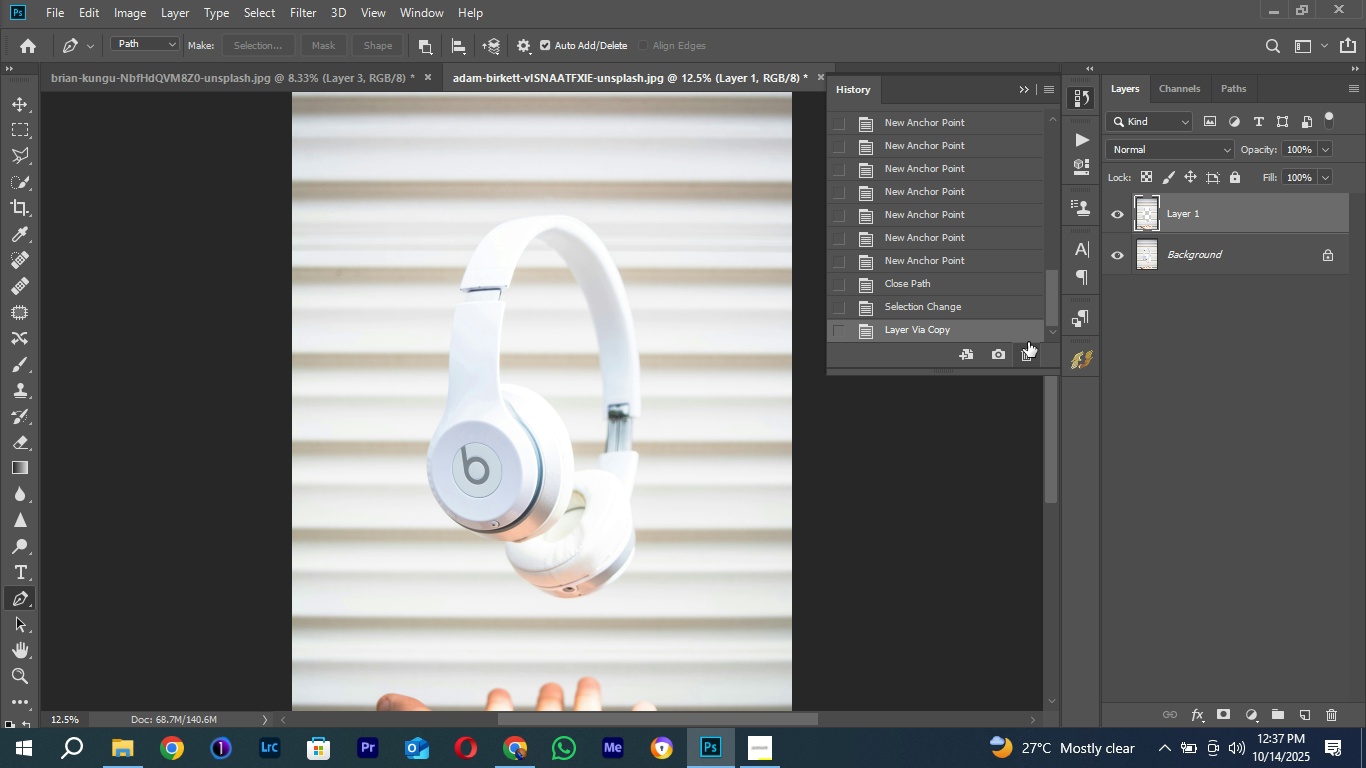 
key(Control+Z)
 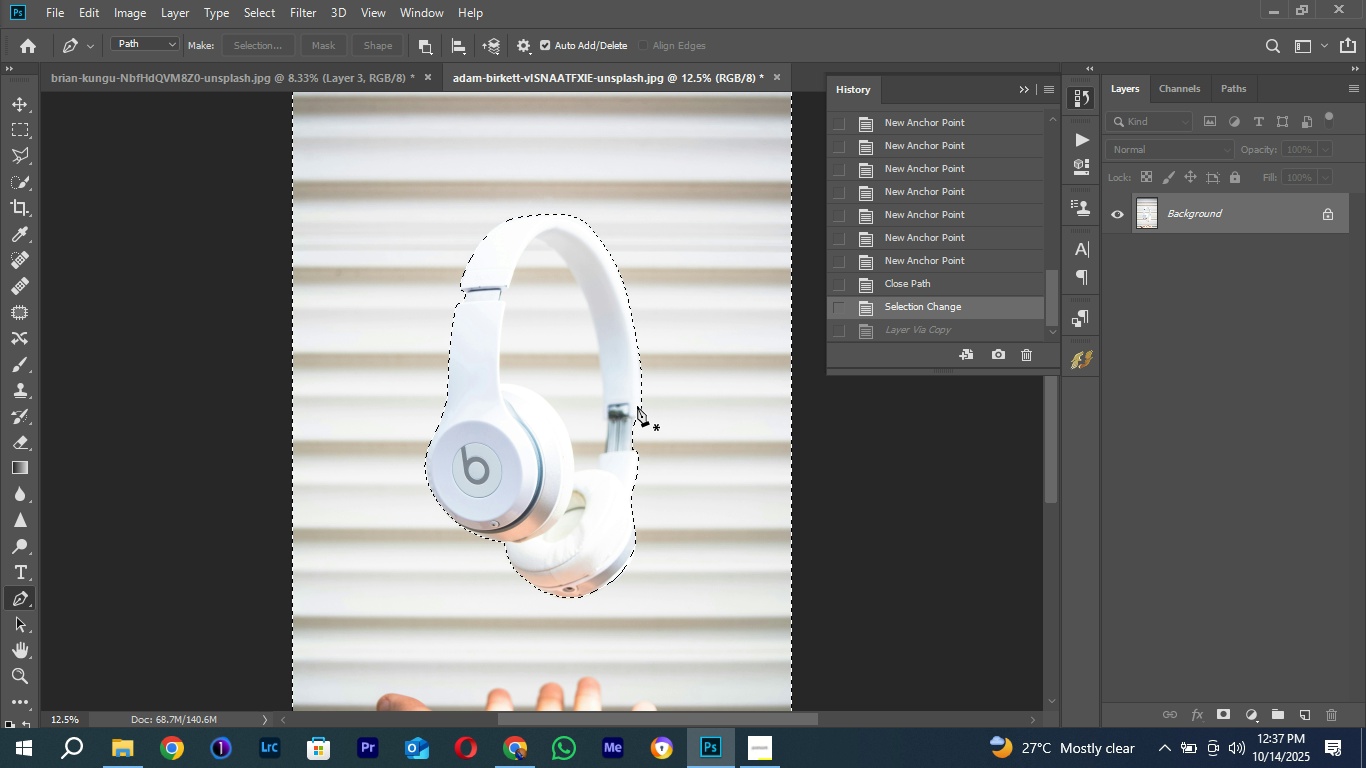 
key(L)
 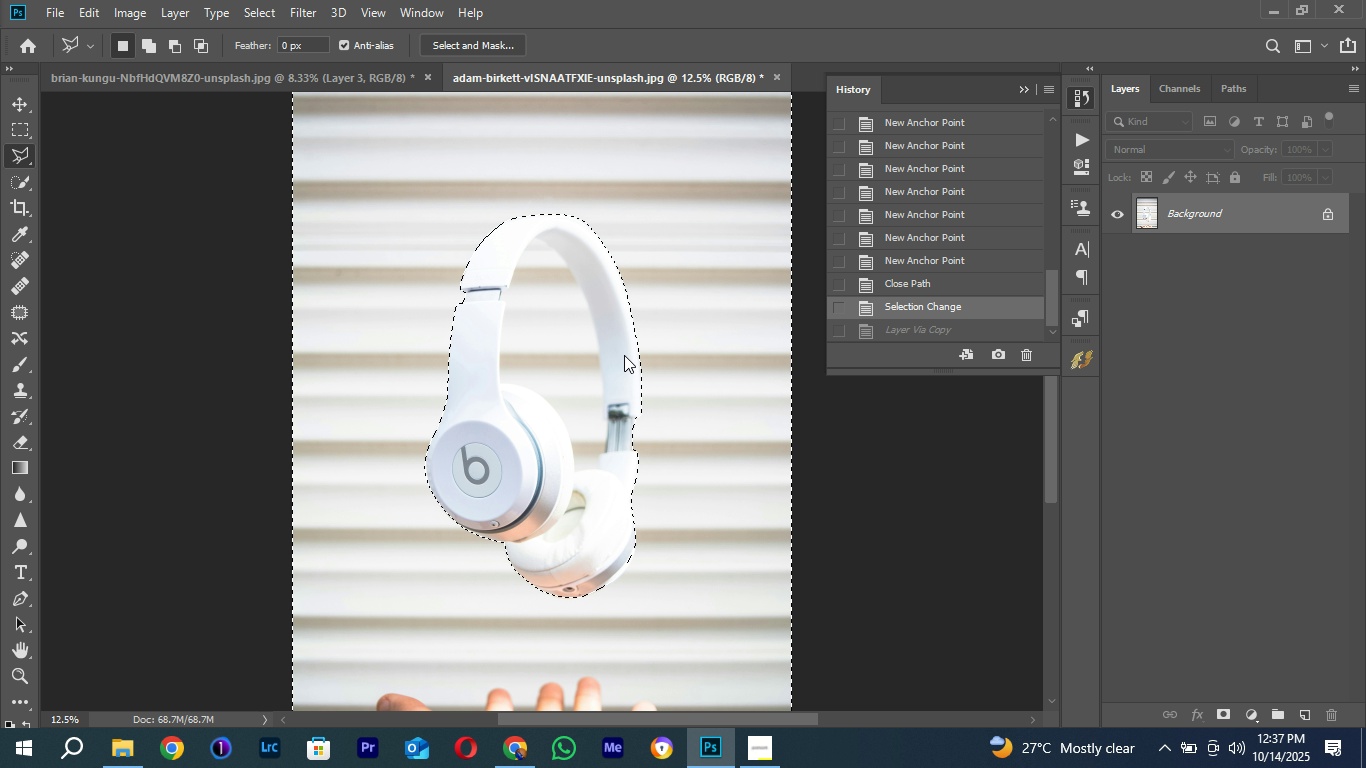 
right_click([624, 355])
 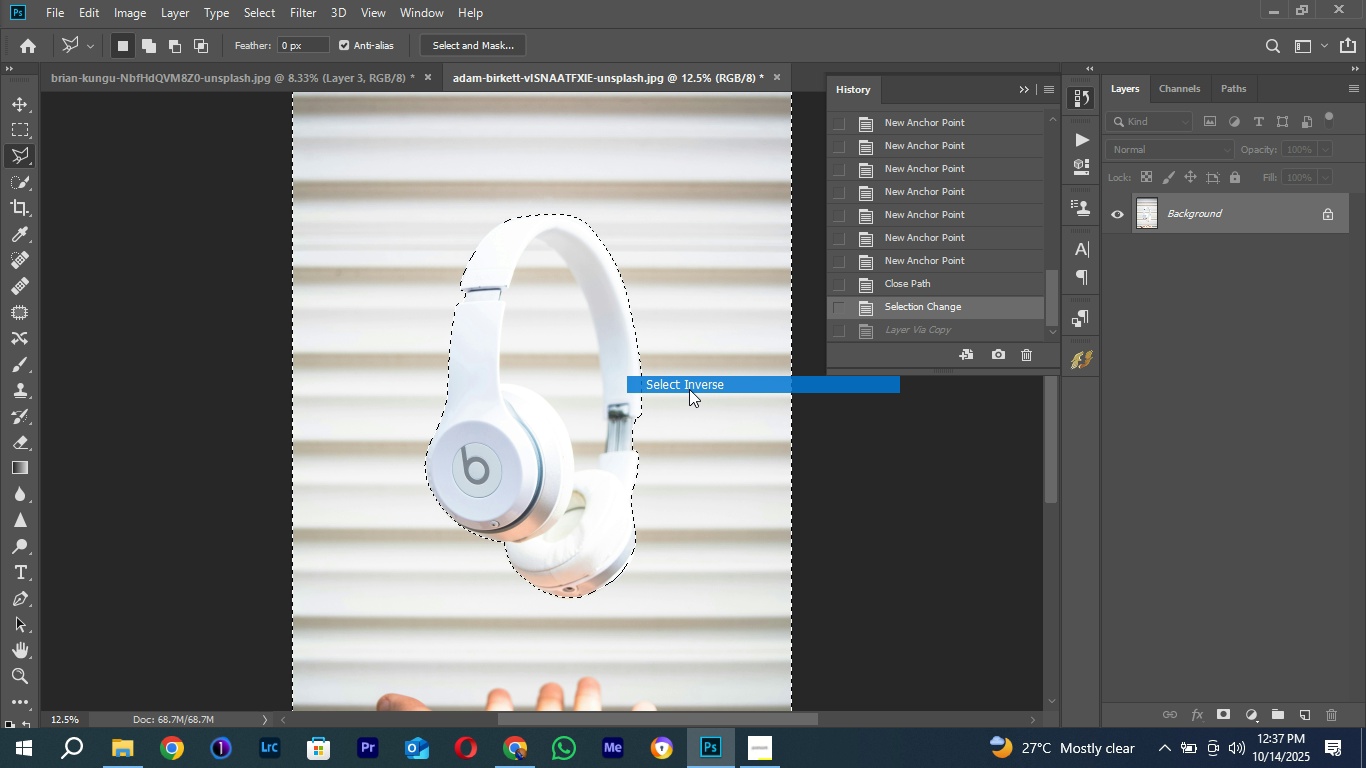 
left_click([689, 389])
 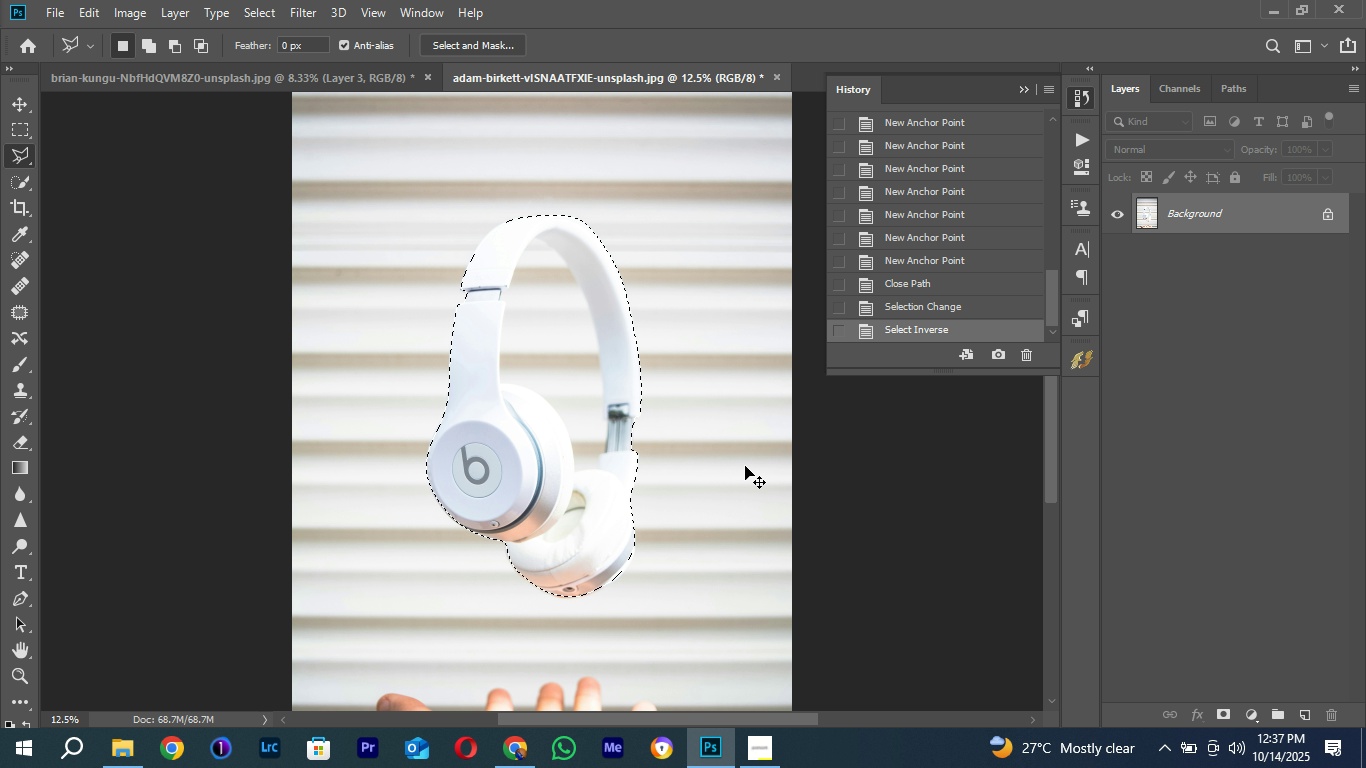 
key(Control+J)
 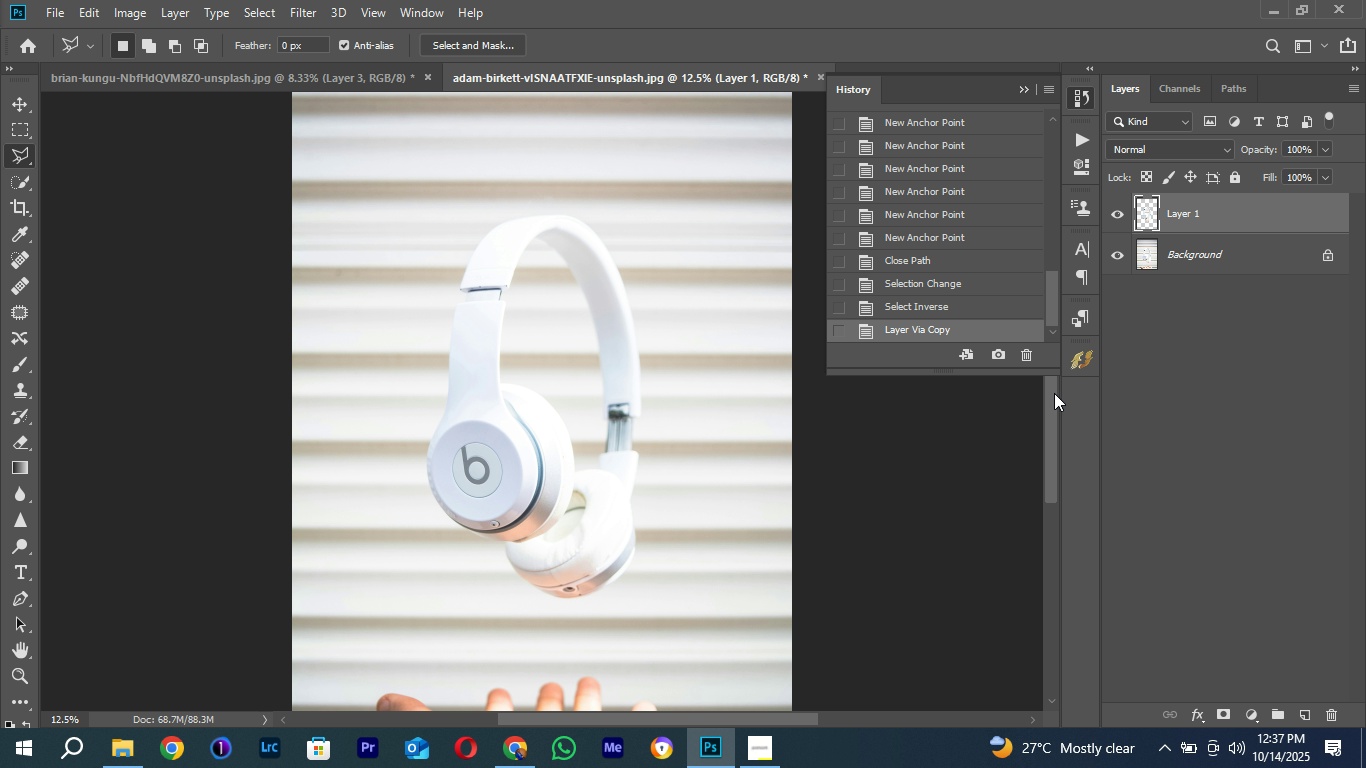 
key(Control+Equal)
 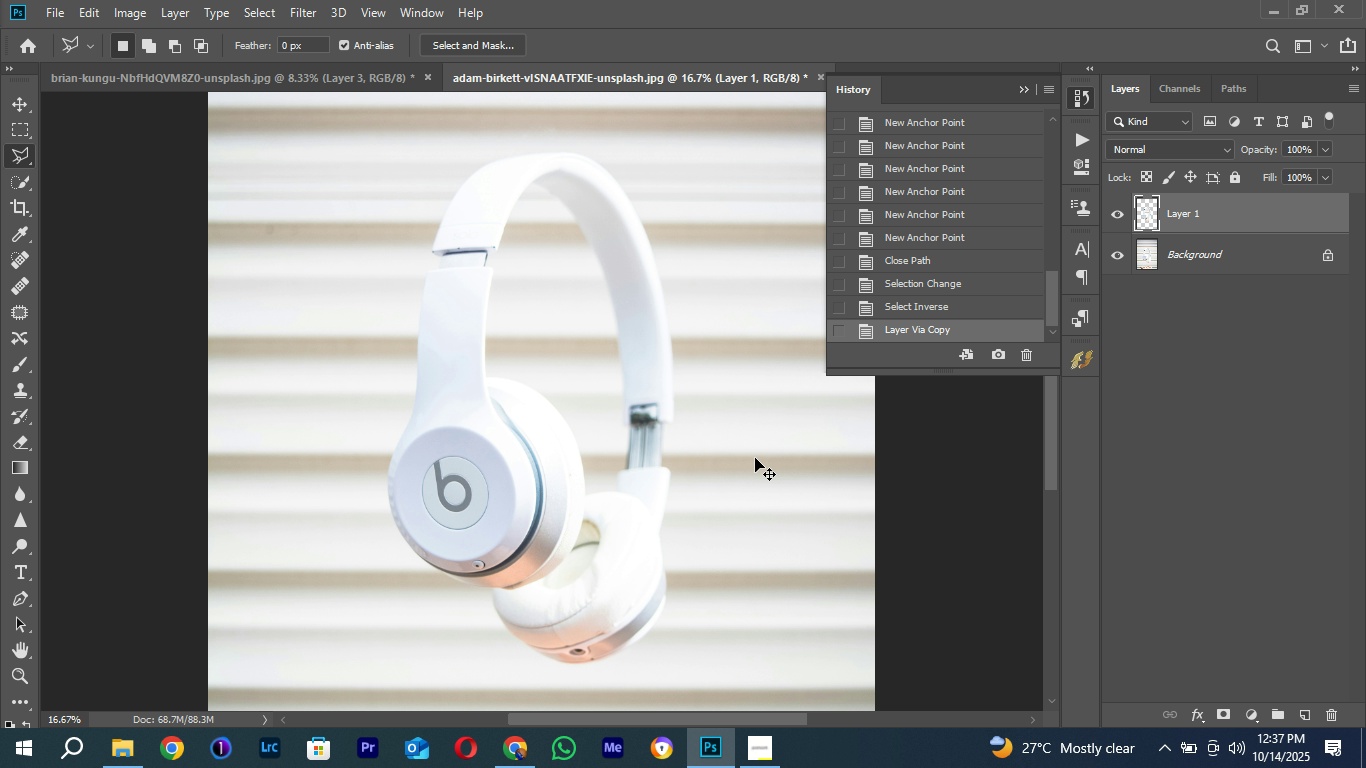 
key(Control+Minus)
 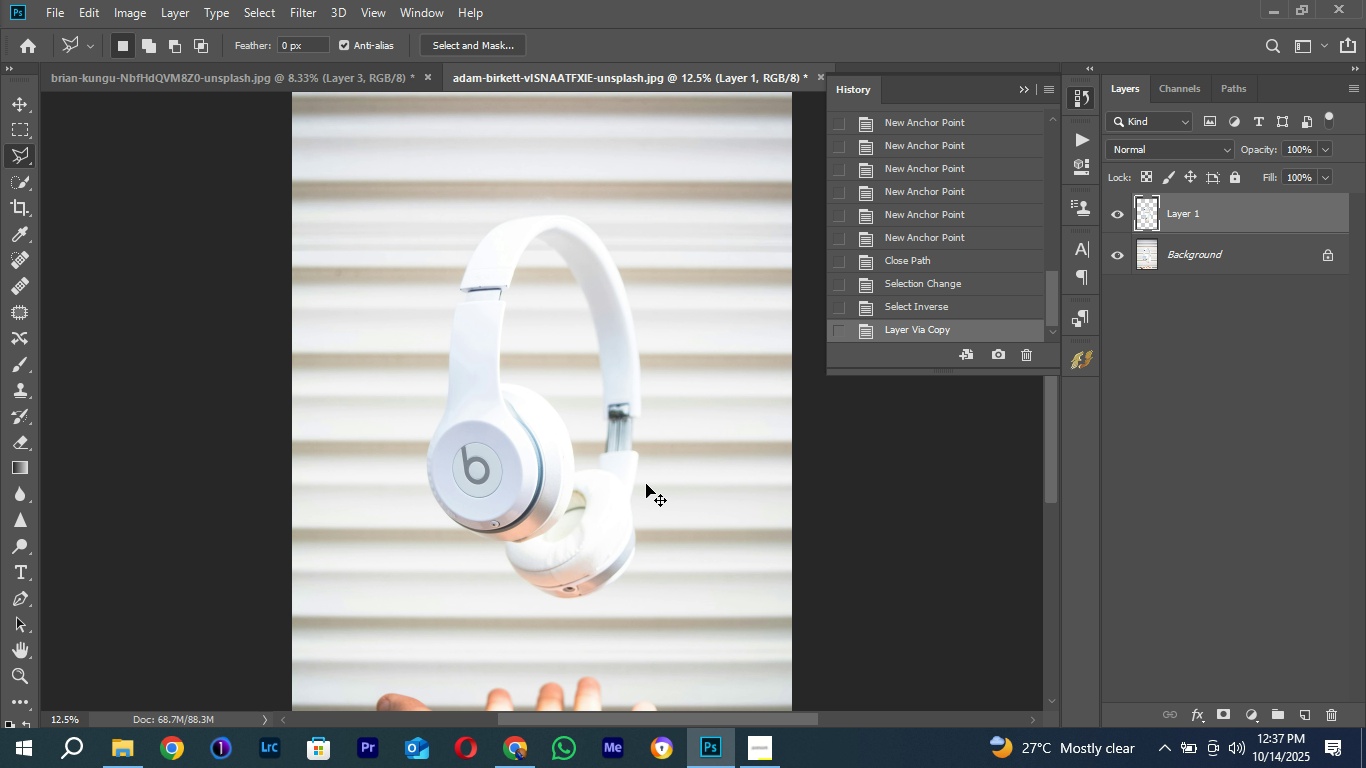 
key(Control+Equal)
 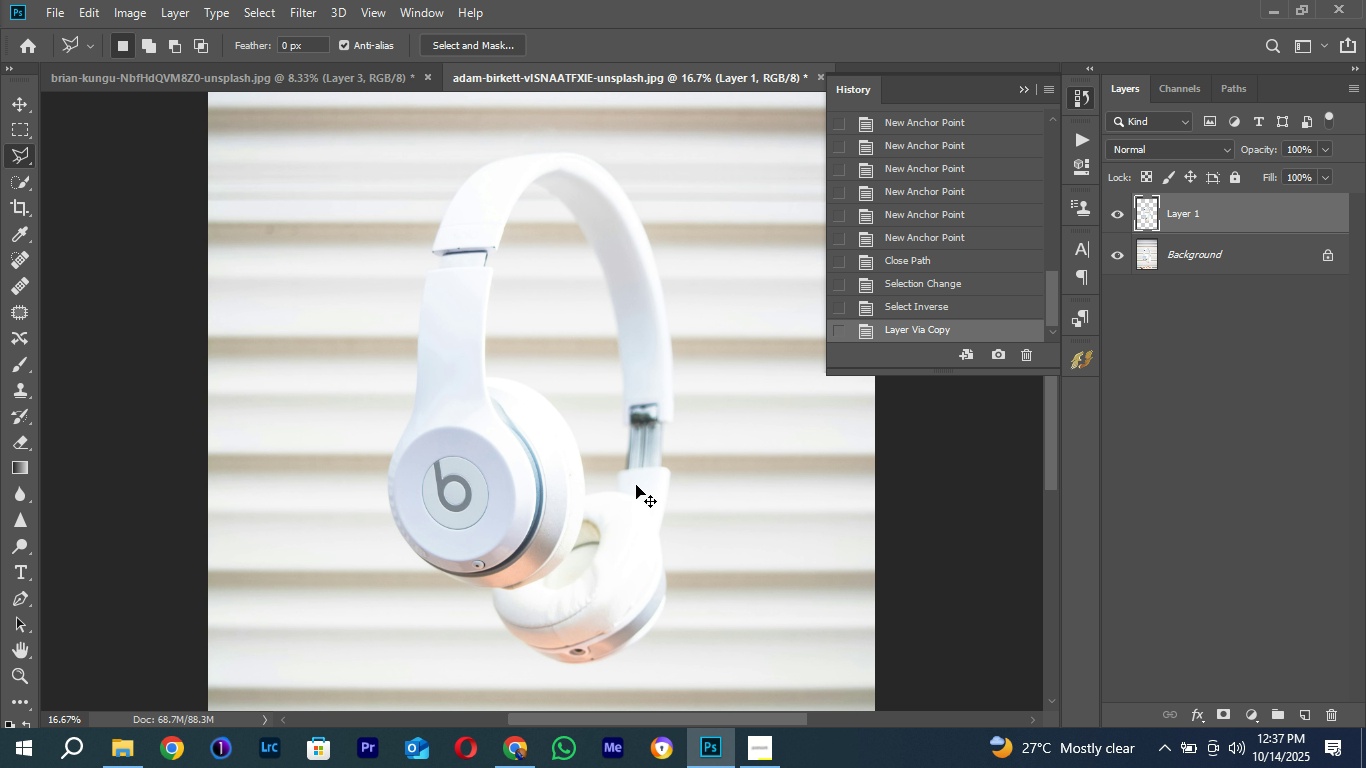 
key(Control+Equal)
 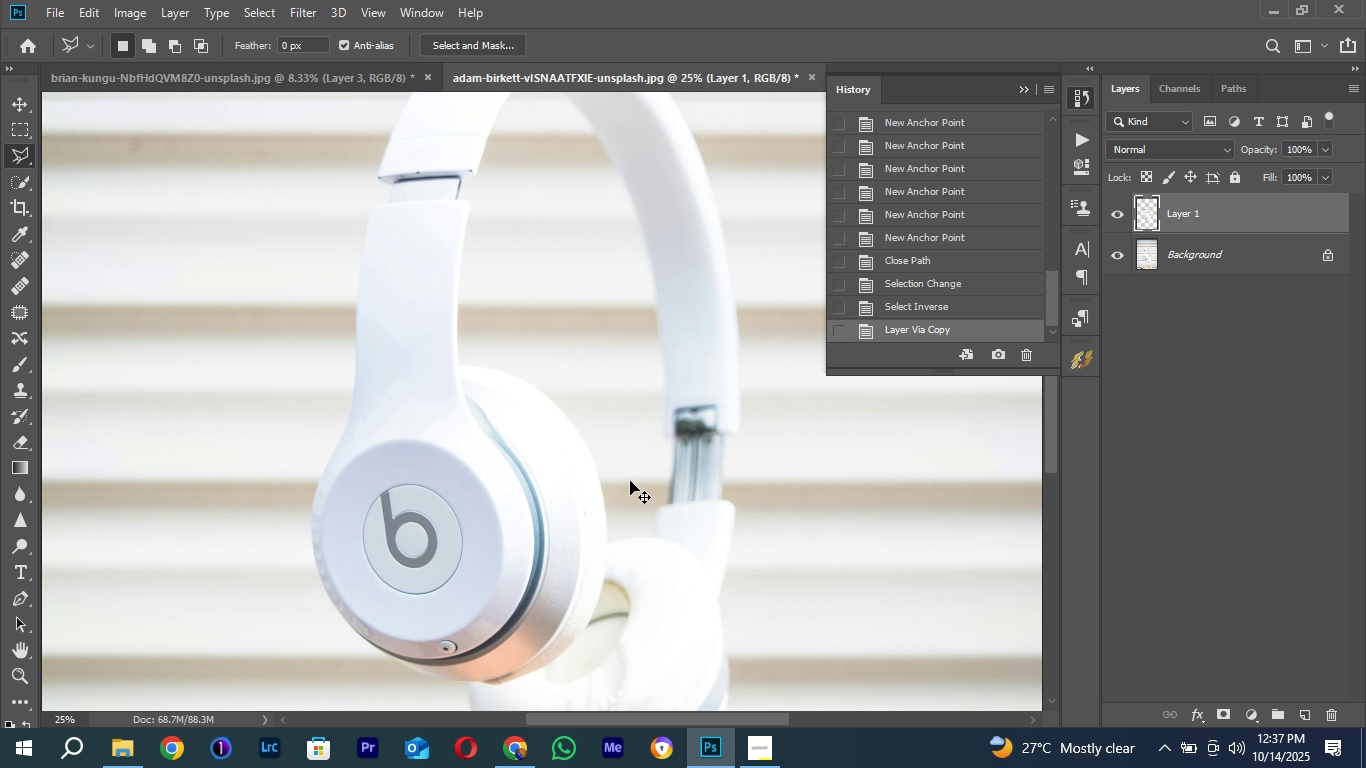 
key(Control+Equal)
 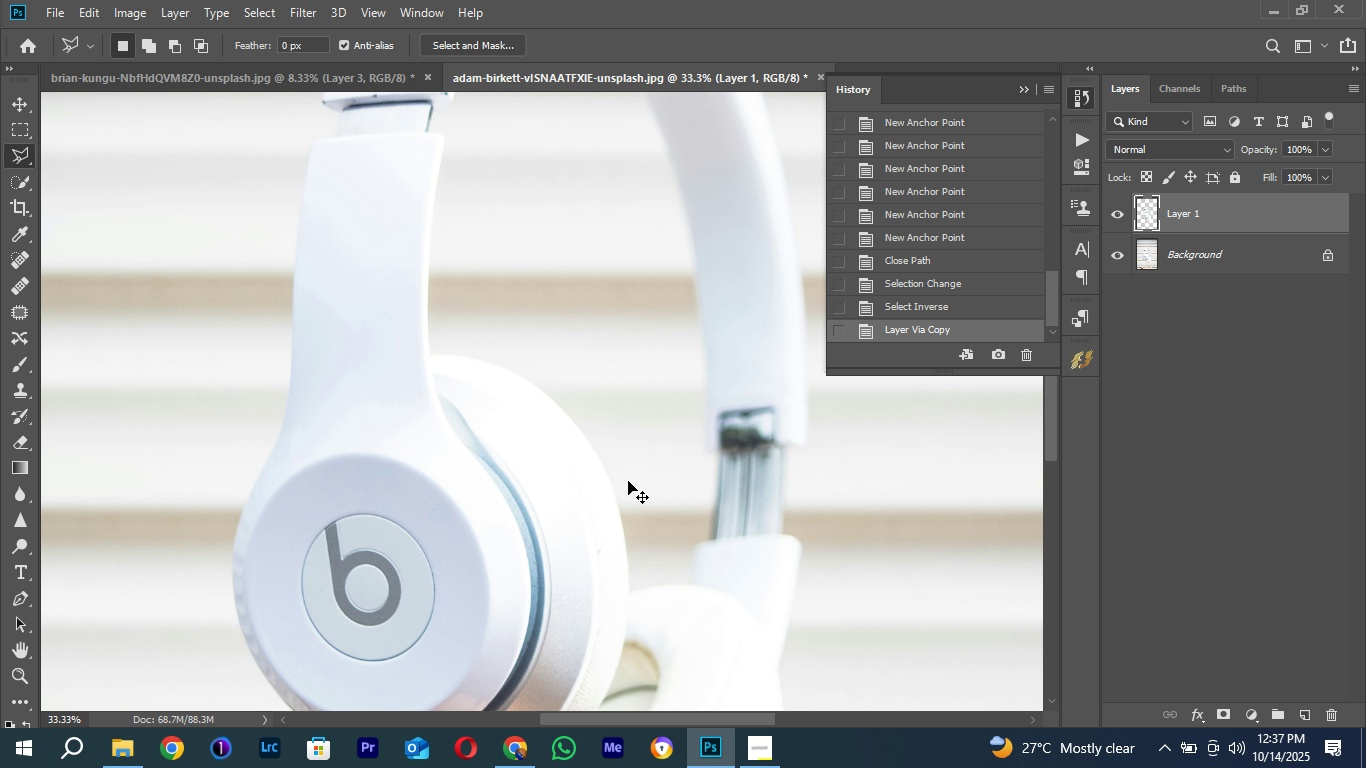 
key(Control+Equal)
 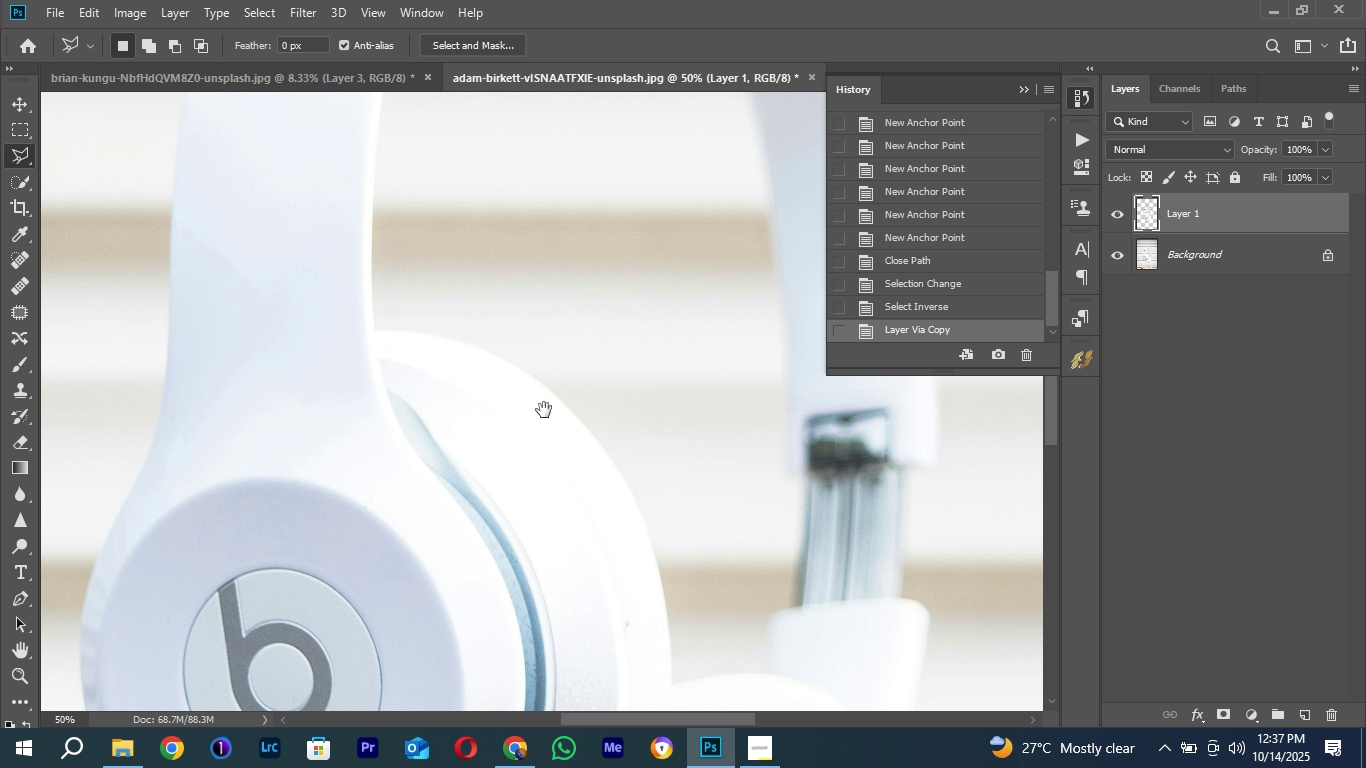 
hold_key(key=Space, duration=0.69)
 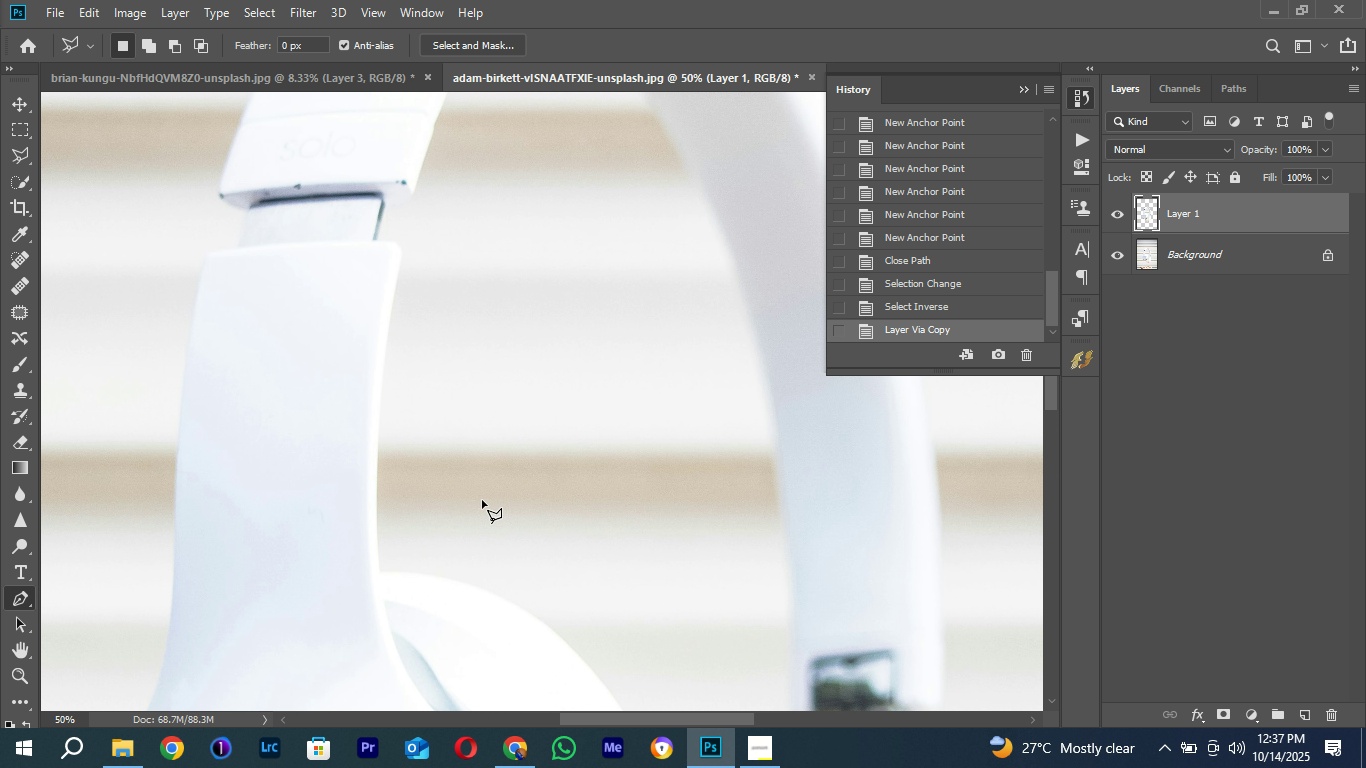 
key(P)
 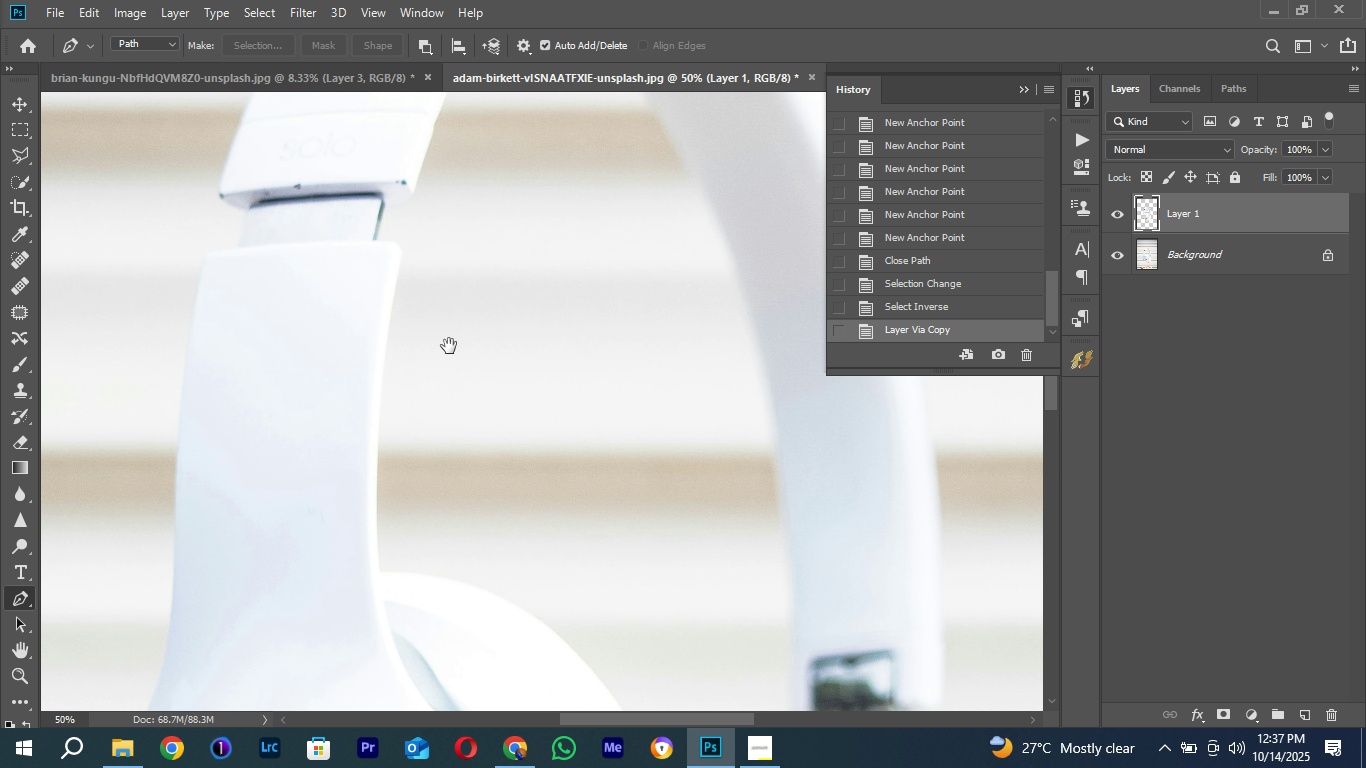 
hold_key(key=Space, duration=0.73)
 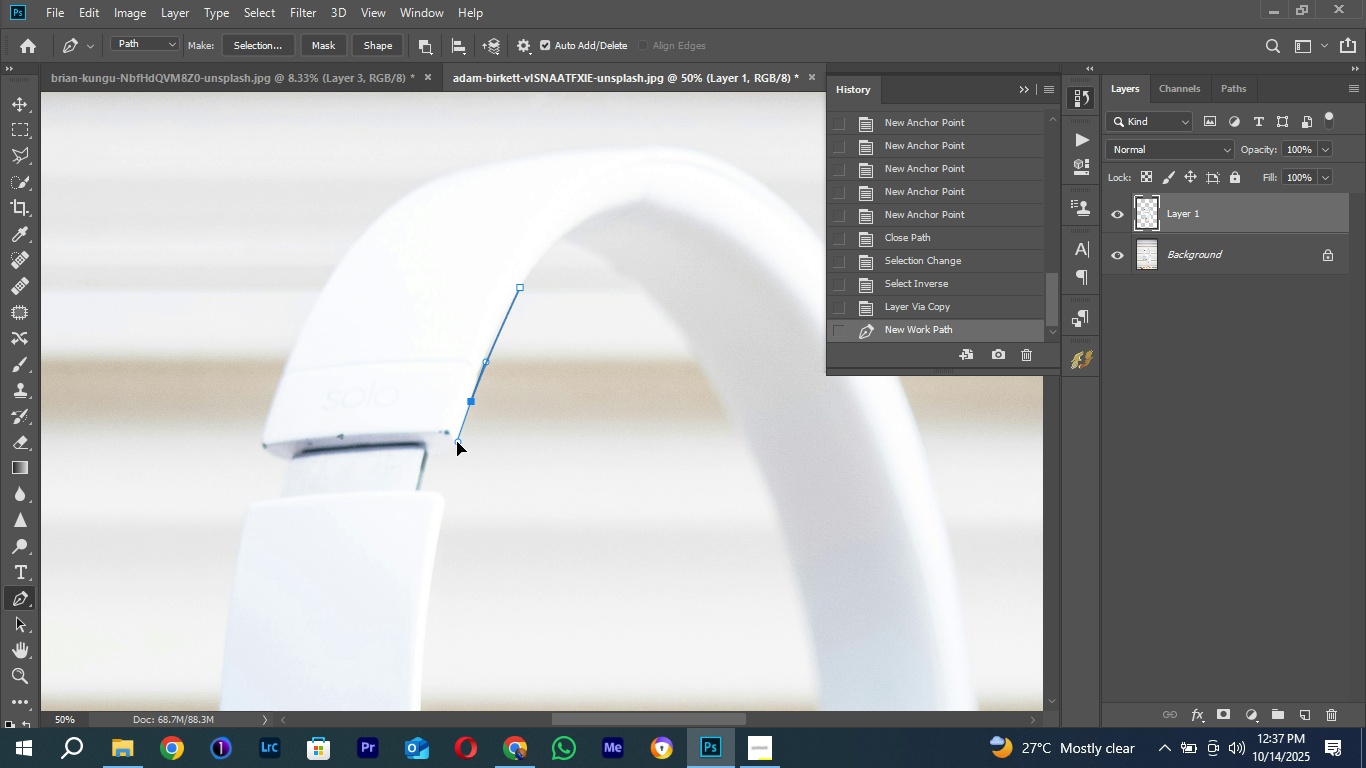 
key(Control+Equal)
 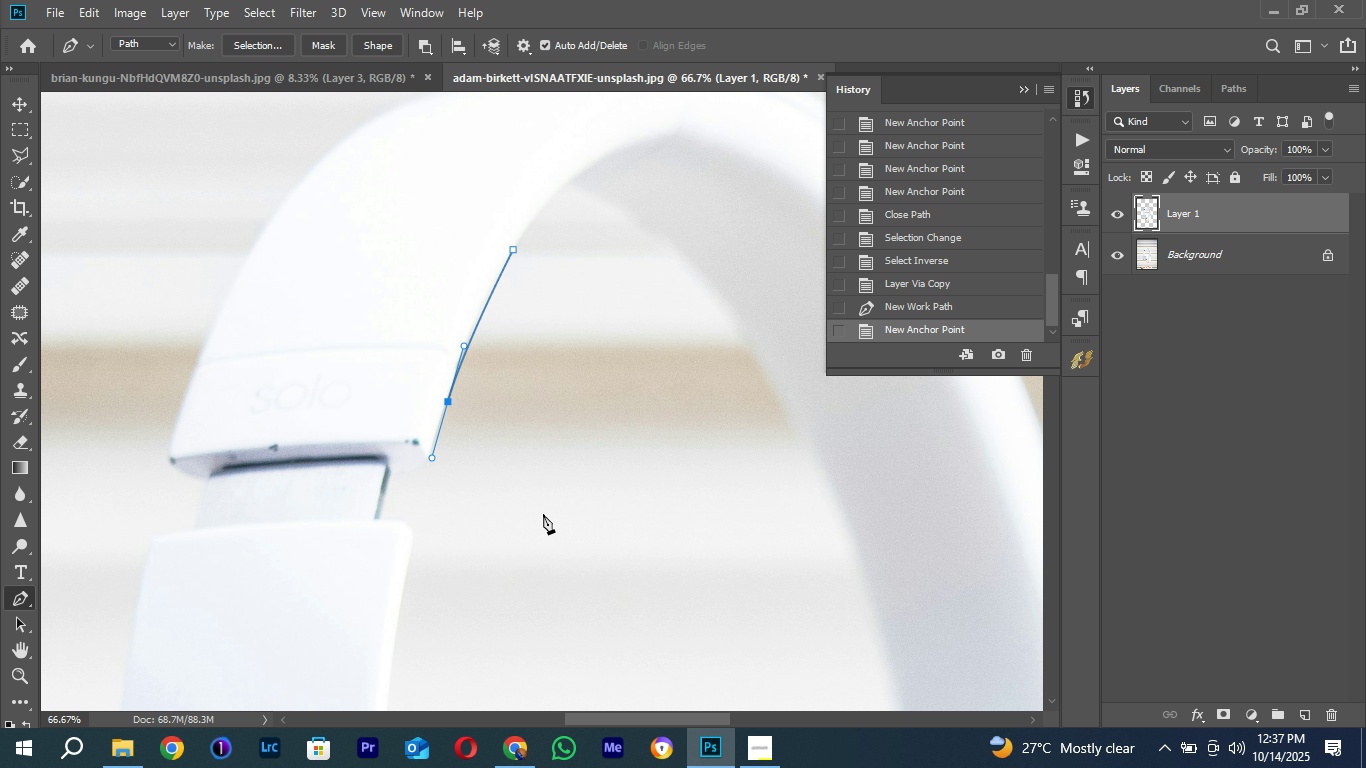 
key(Control+Z)
 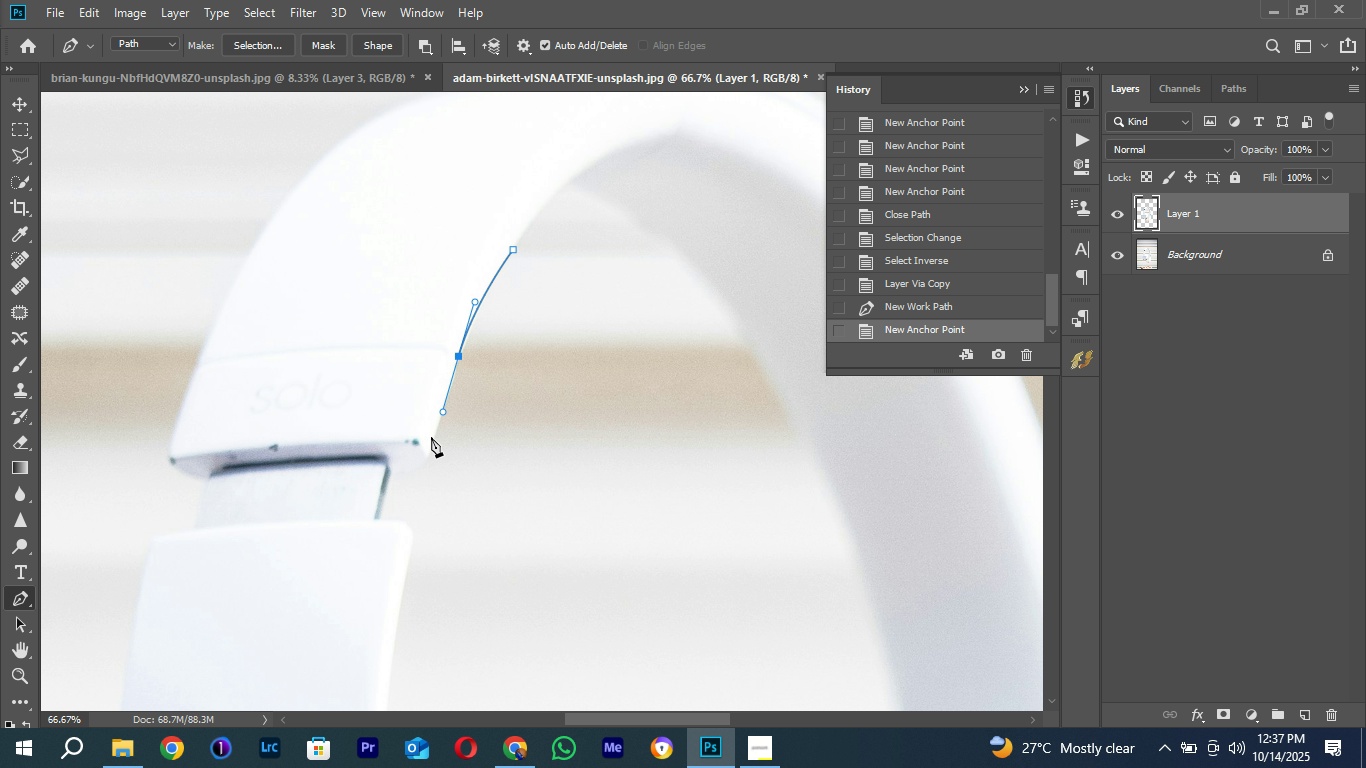 
hold_key(key=Space, duration=0.7)
 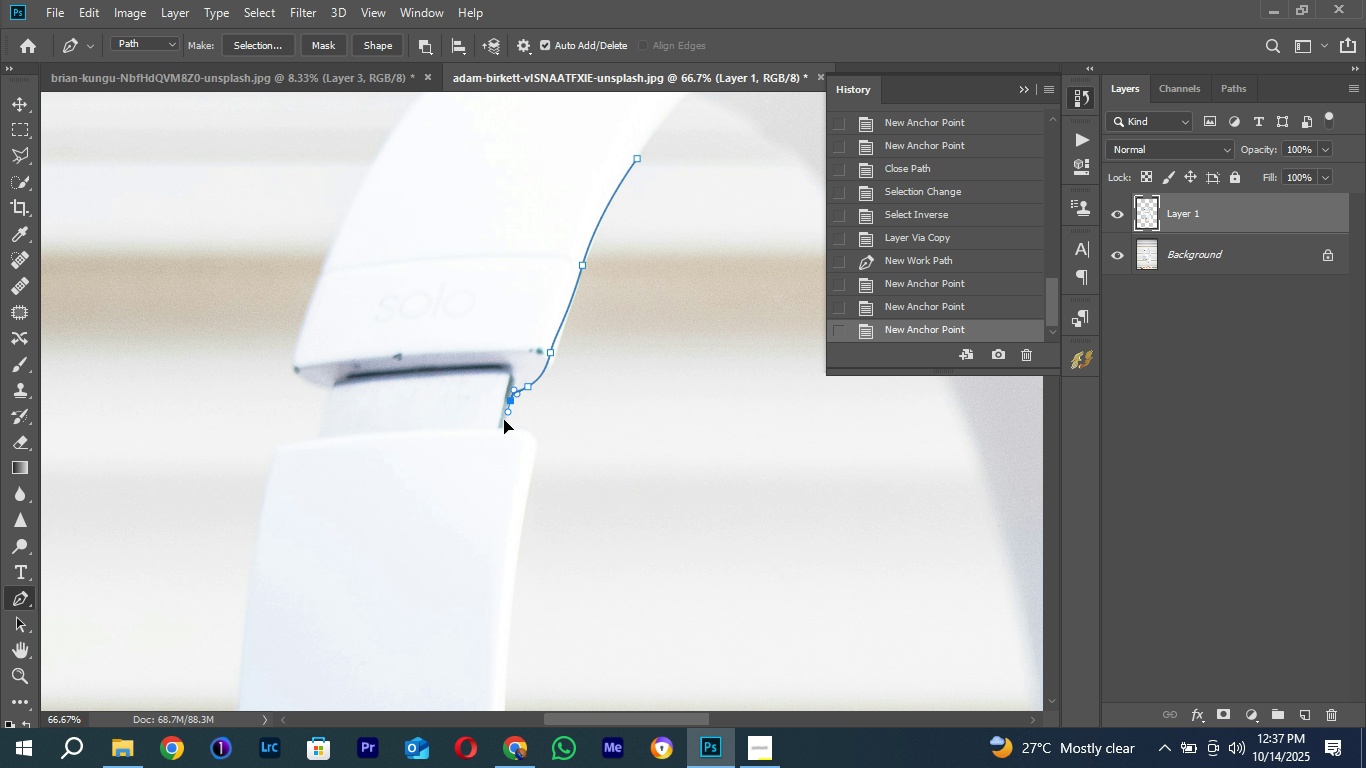 
left_click([504, 422])
 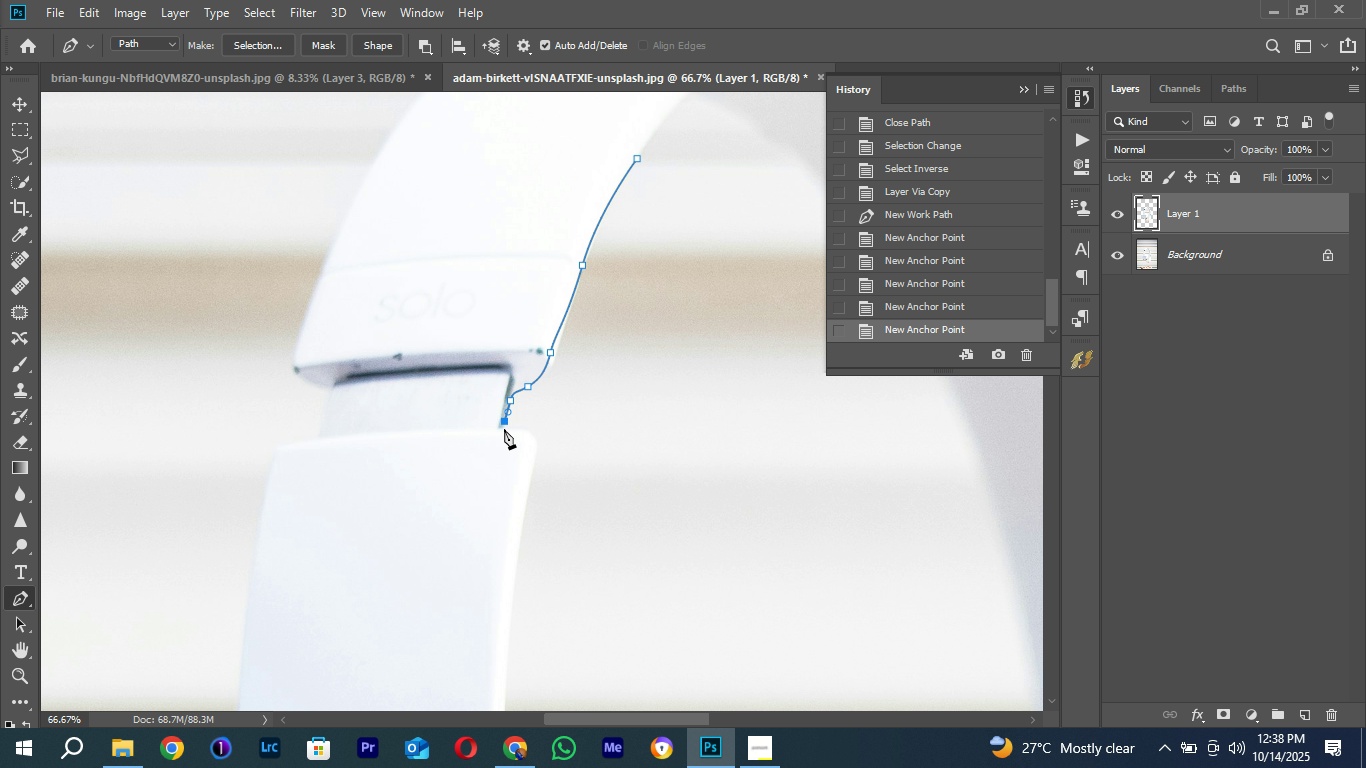 
left_click([503, 429])
 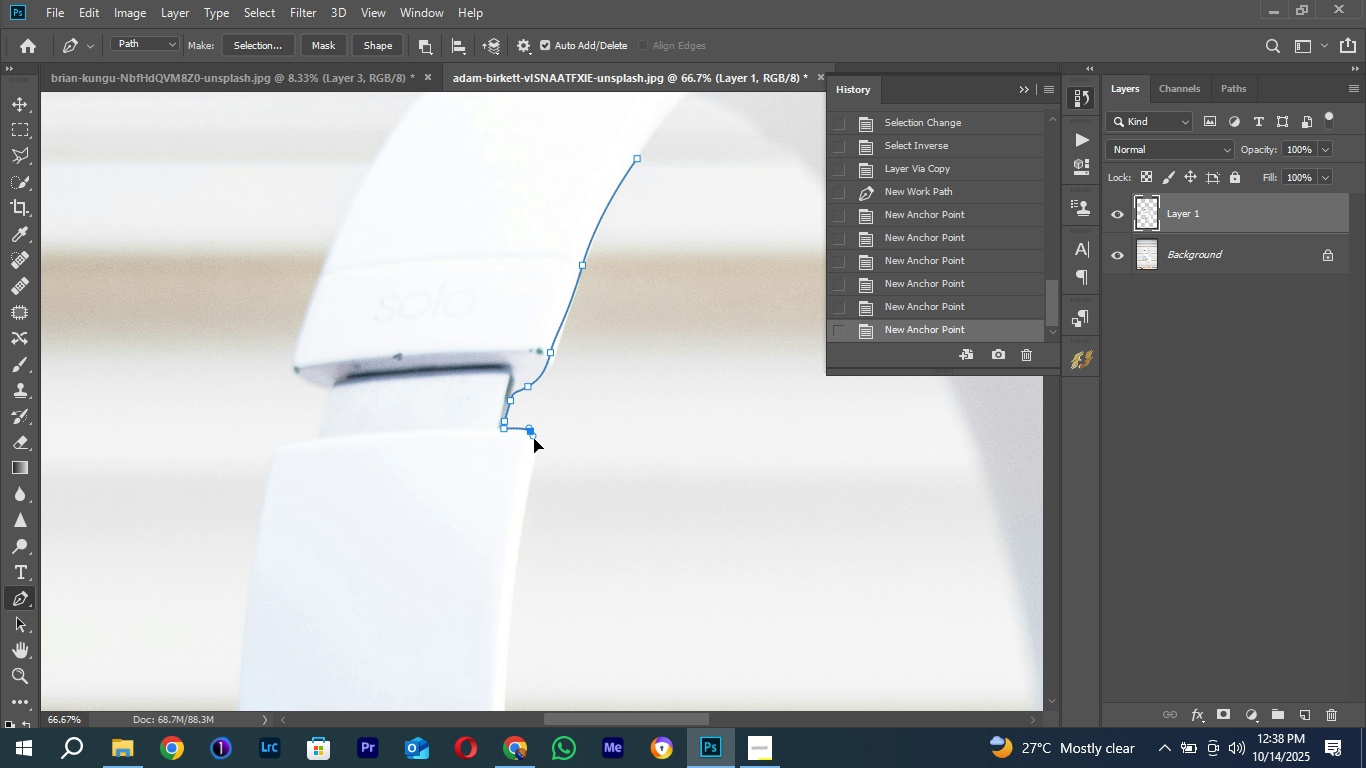 
hold_key(key=Space, duration=0.58)
 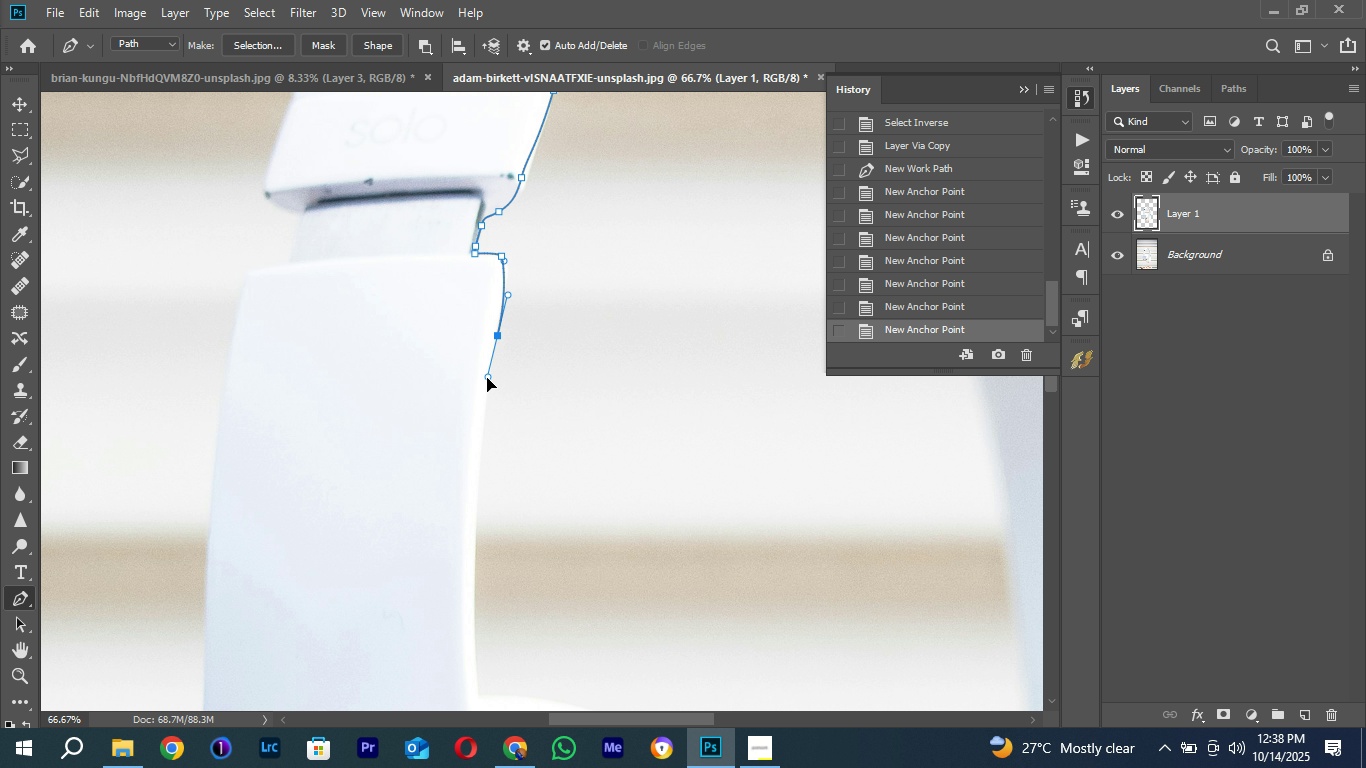 
hold_key(key=Space, duration=0.59)
 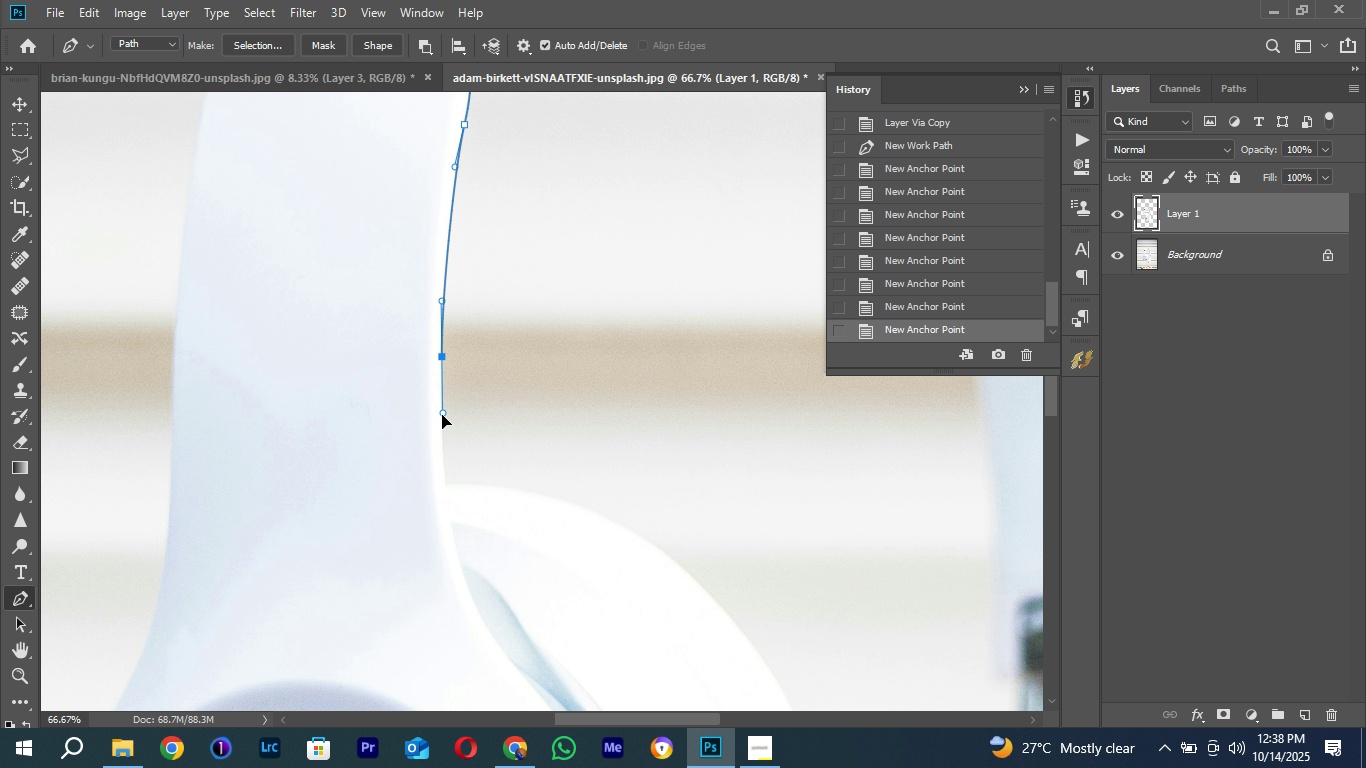 
hold_key(key=Space, duration=0.56)
 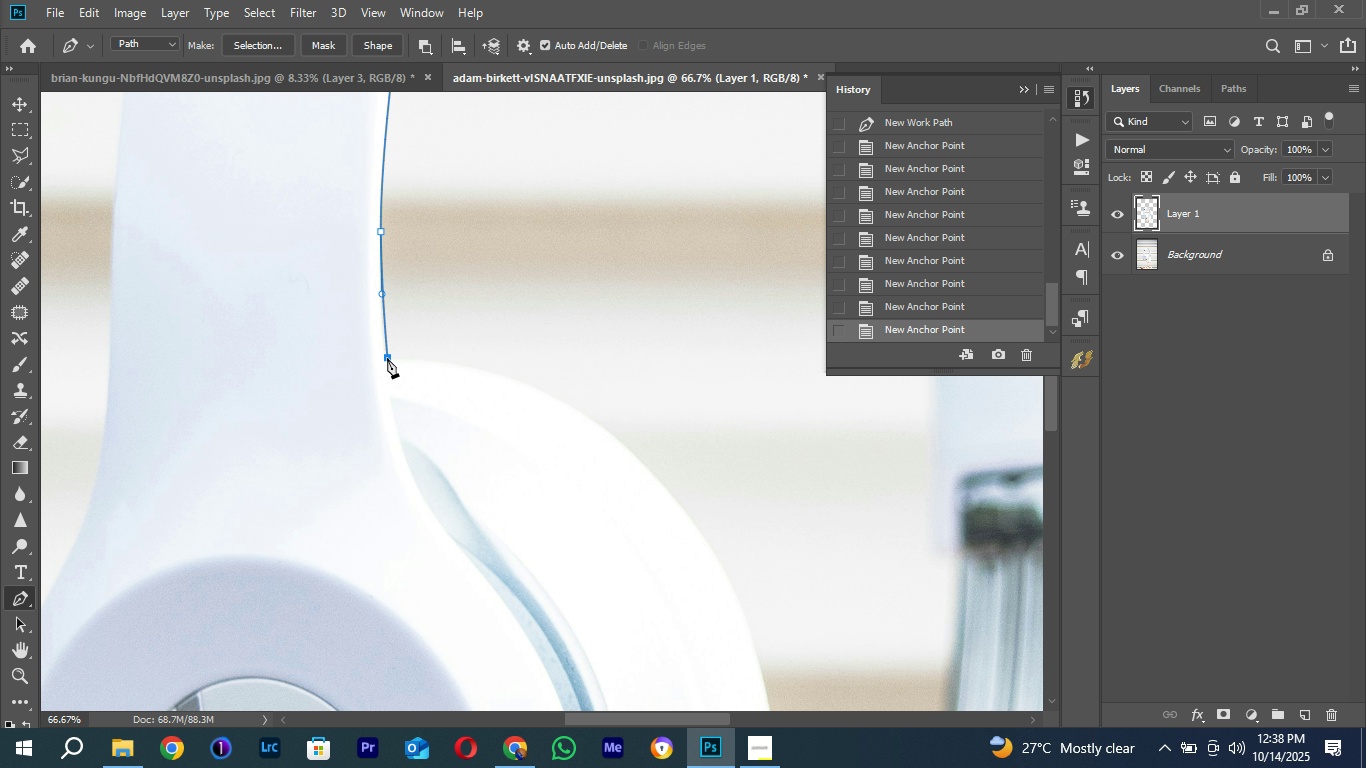 
left_click([387, 358])
 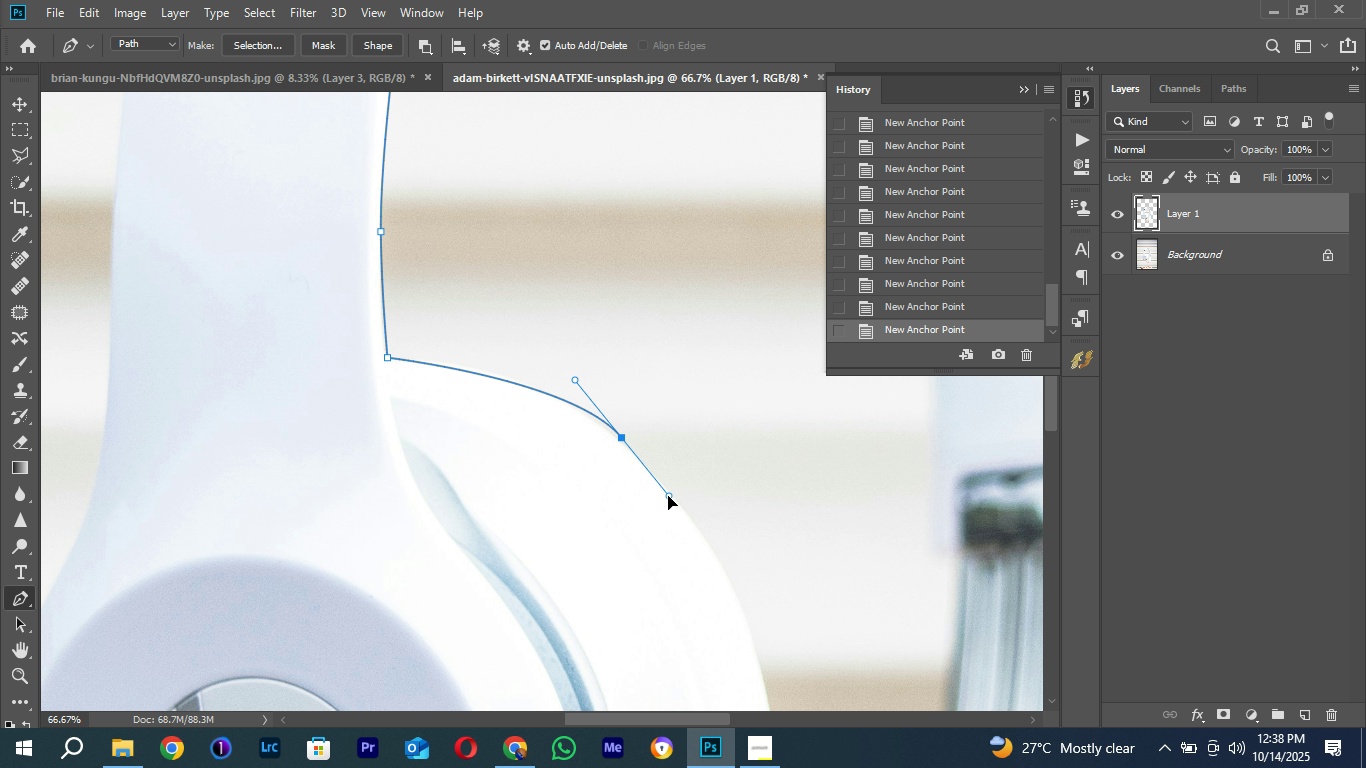 
hold_key(key=Space, duration=0.73)
 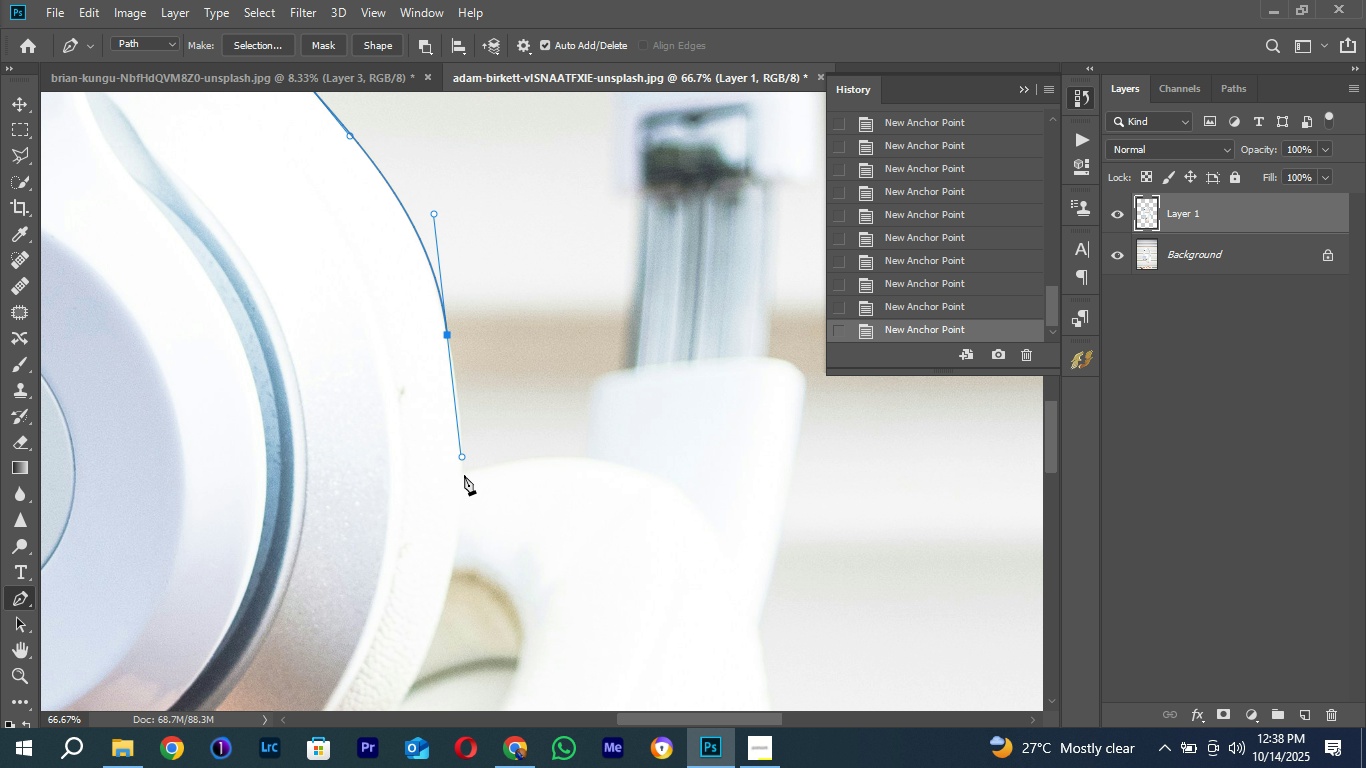 
wait(9.62)
 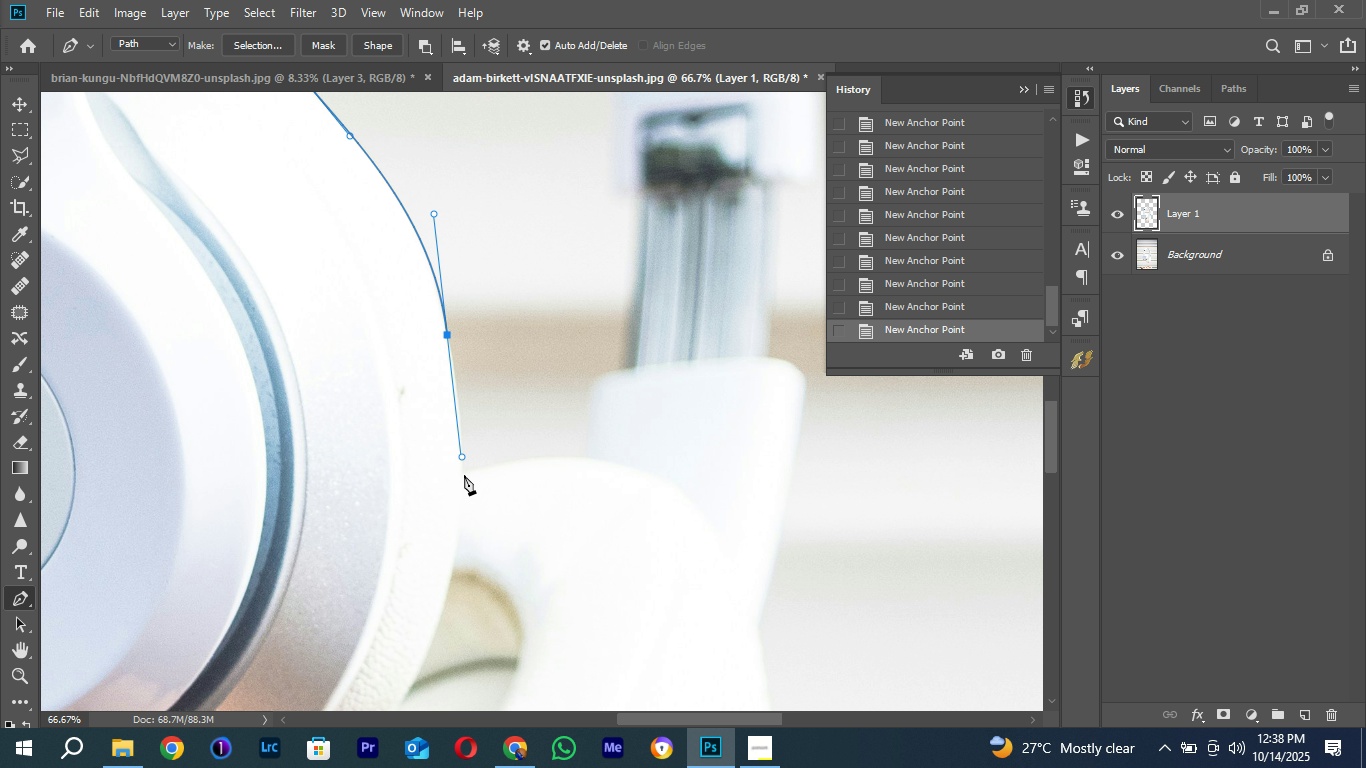 
hold_key(key=Space, duration=0.57)
 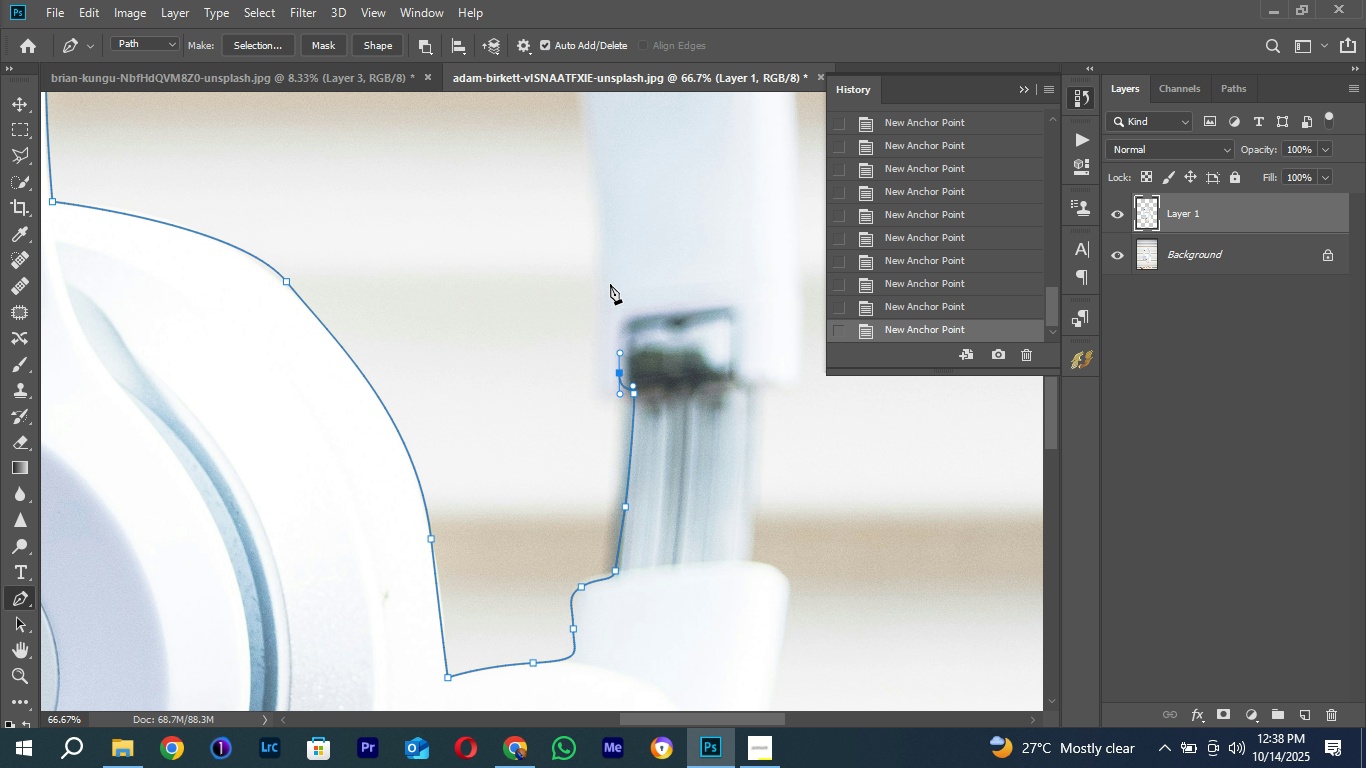 
hold_key(key=Space, duration=0.64)
 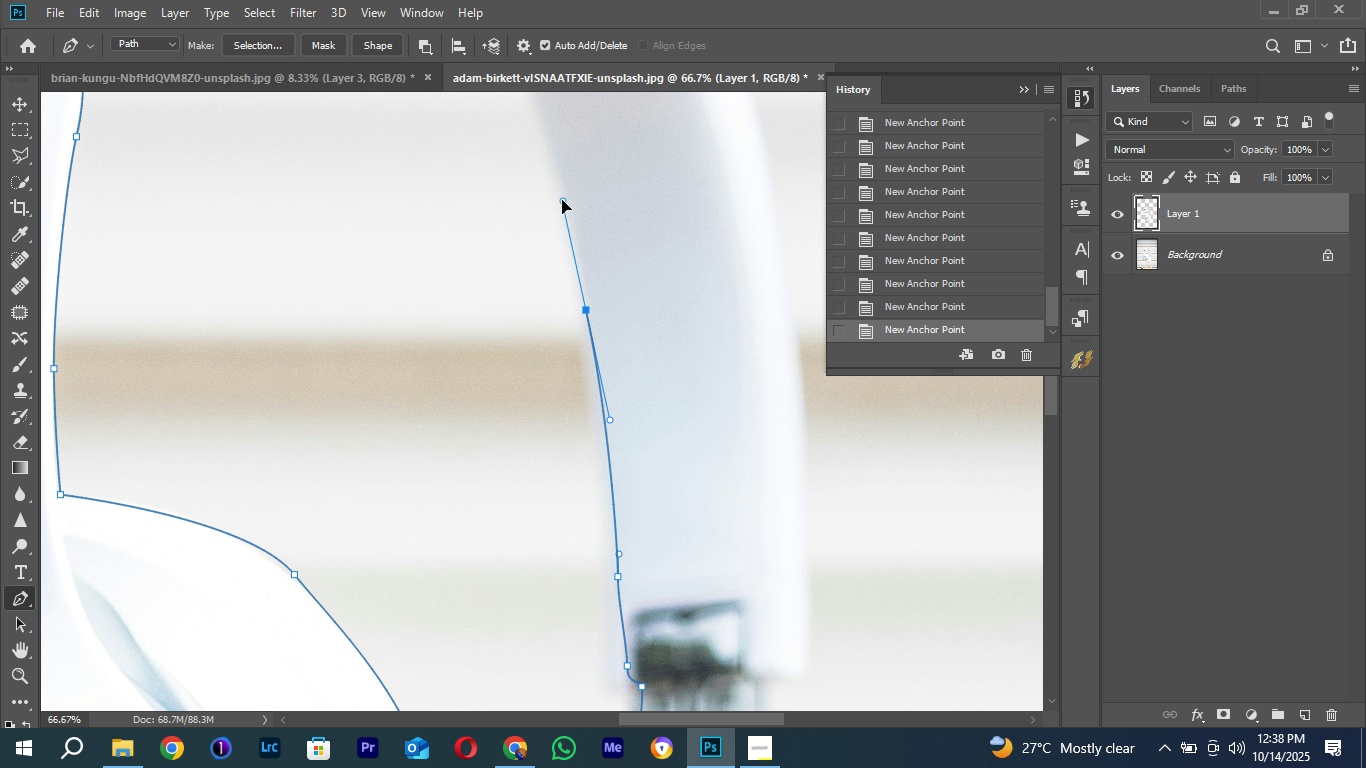 
hold_key(key=Space, duration=0.62)
 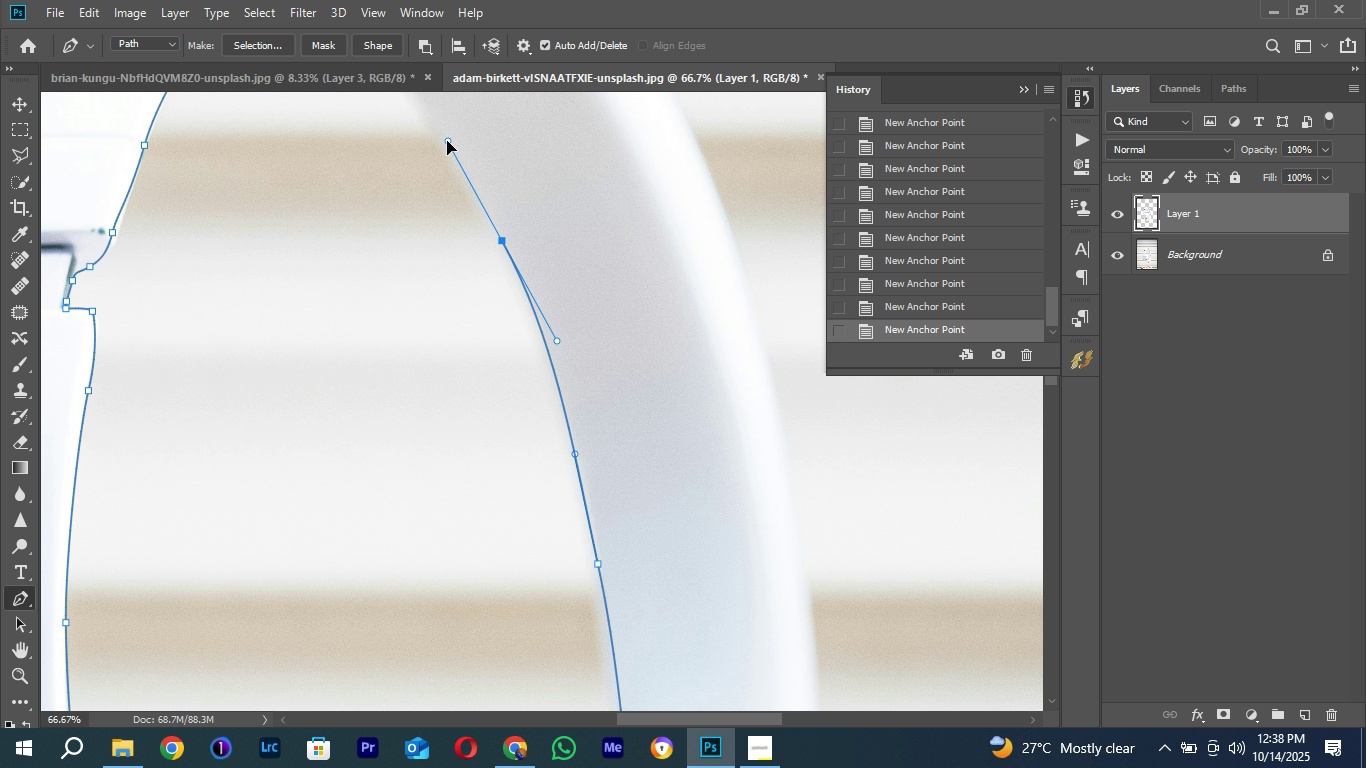 
hold_key(key=Space, duration=0.63)
 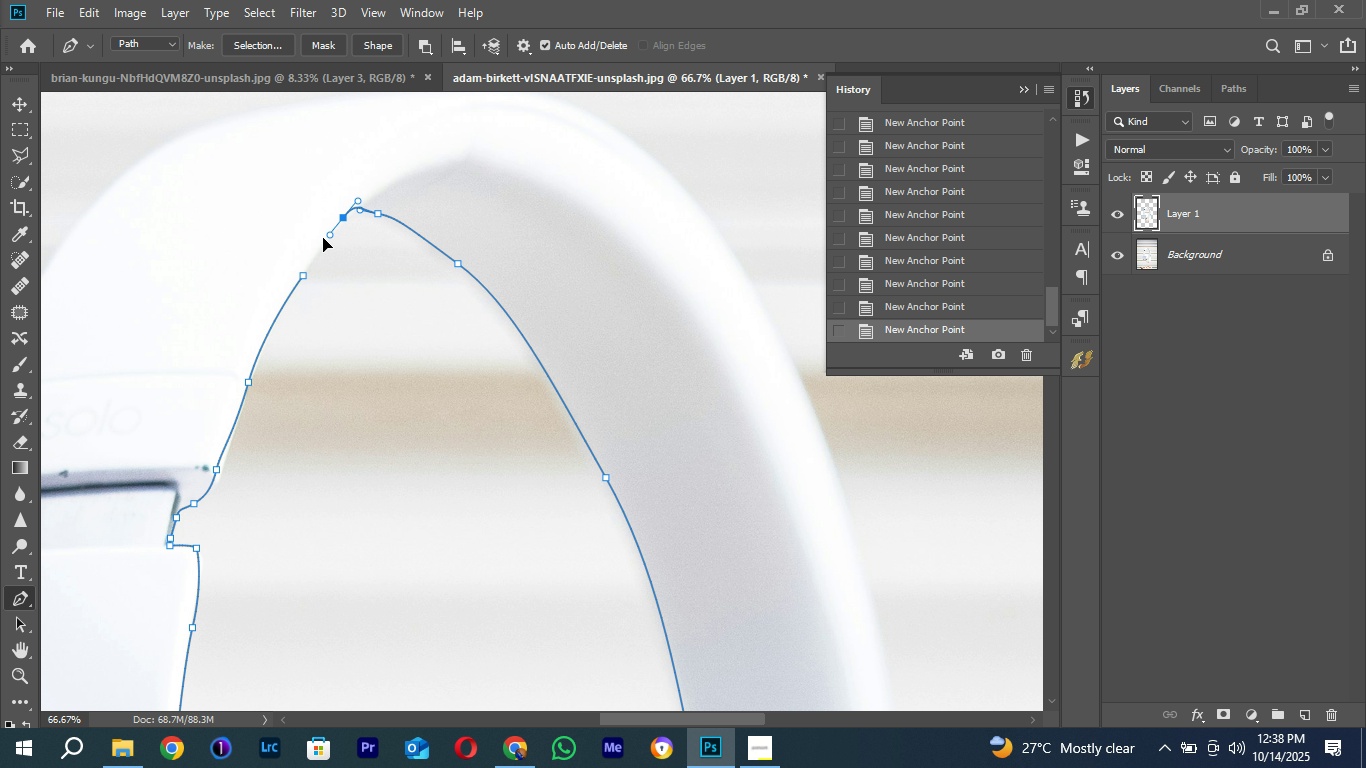 
wait(5.25)
 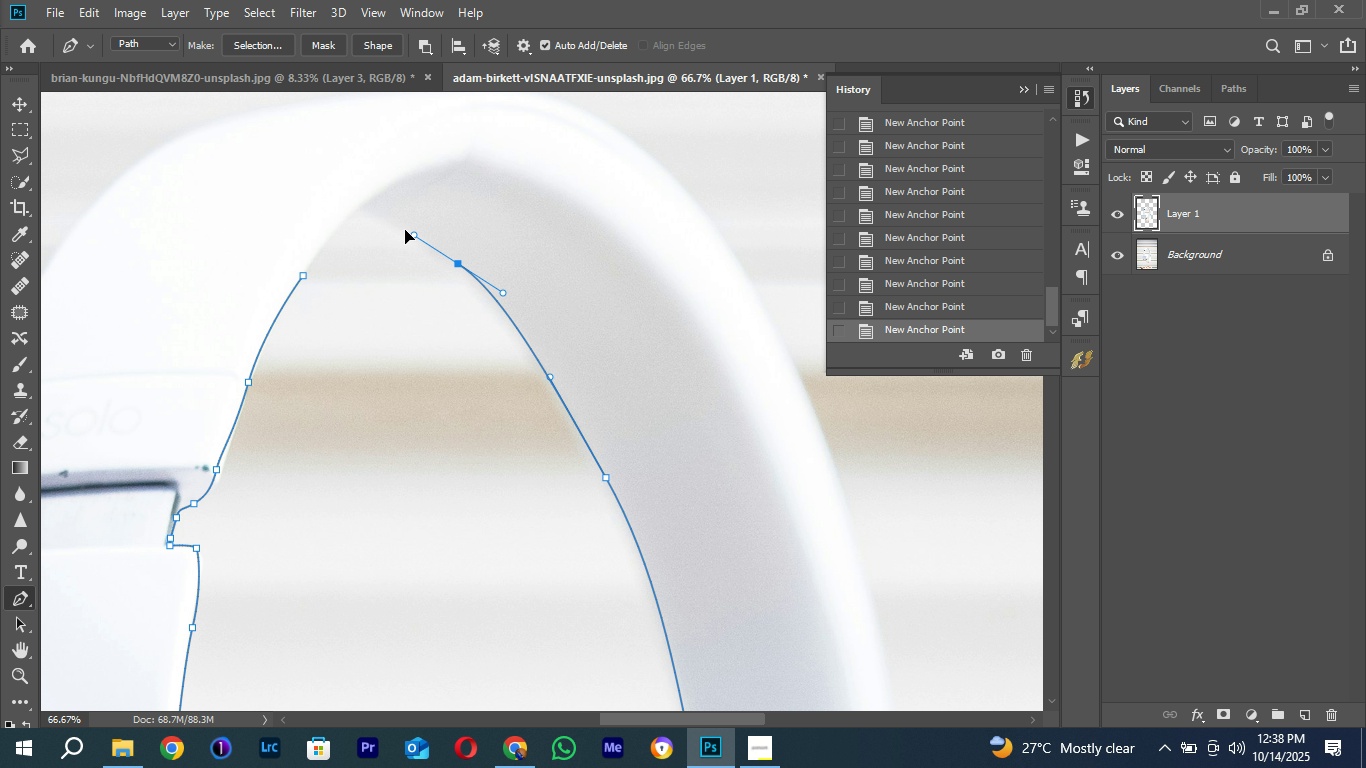 
left_click([305, 277])
 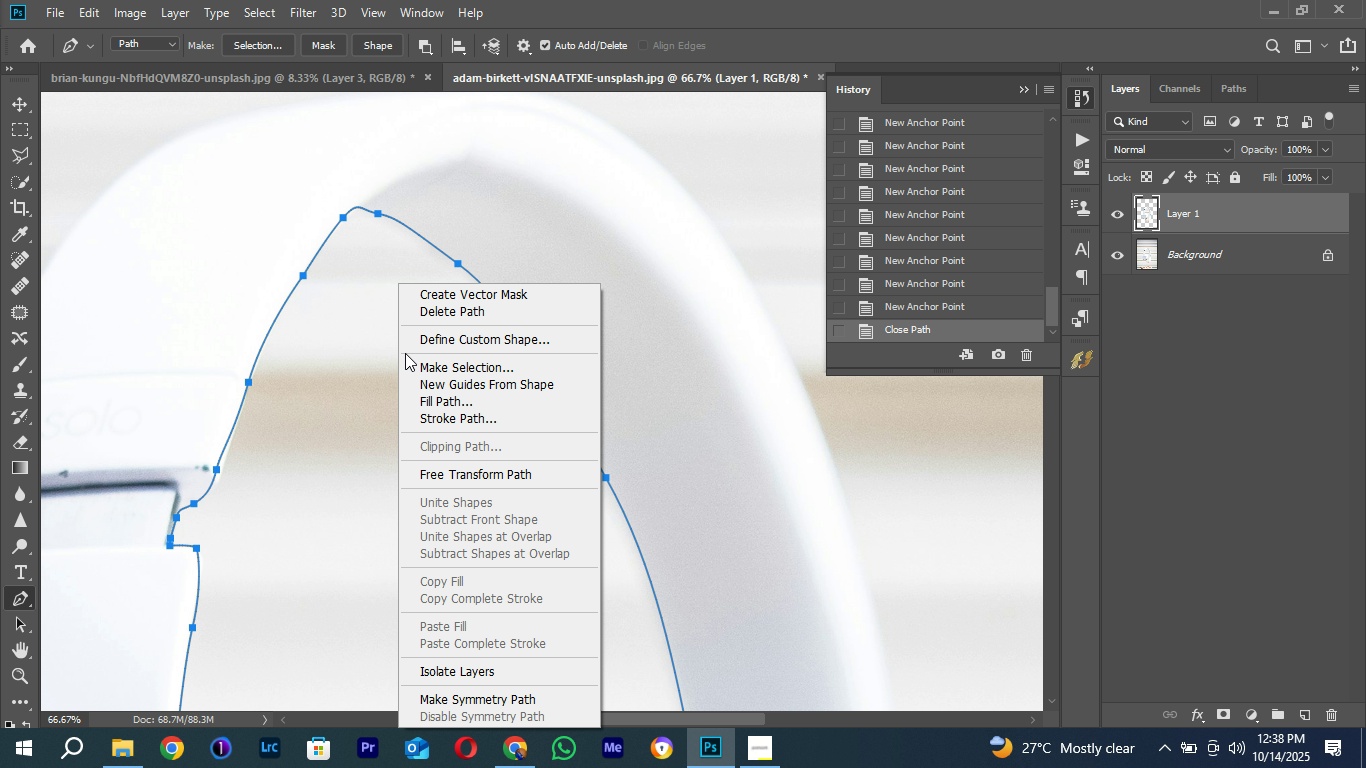 
left_click([440, 371])
 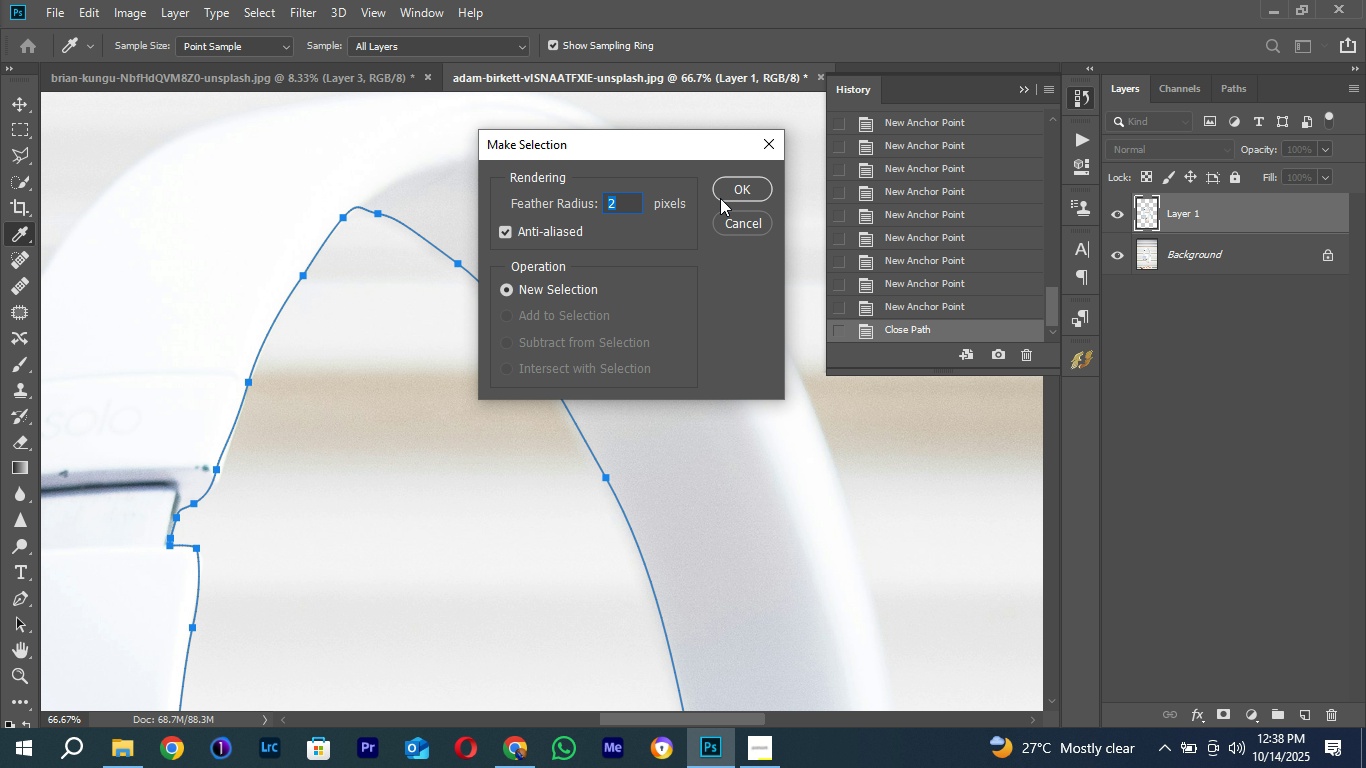 
left_click([720, 195])
 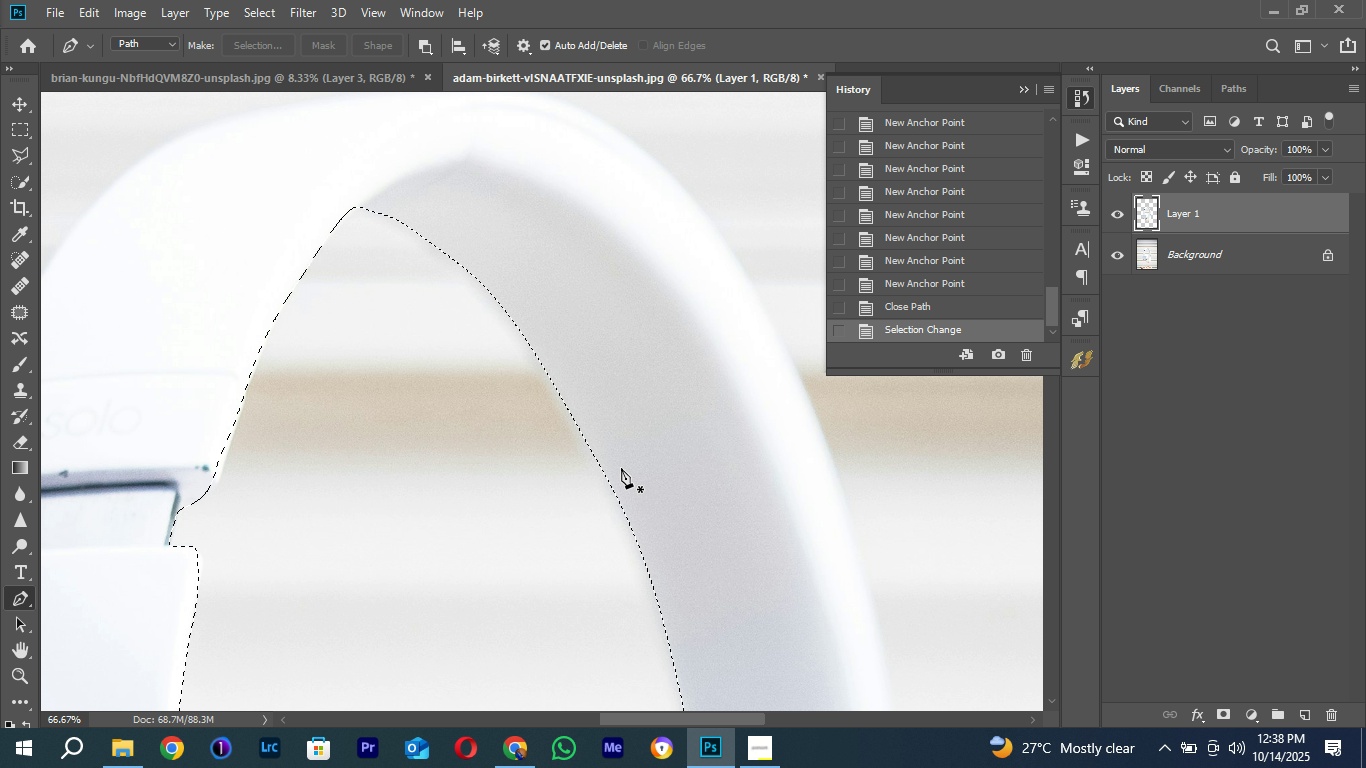 
key(Control+Minus)
 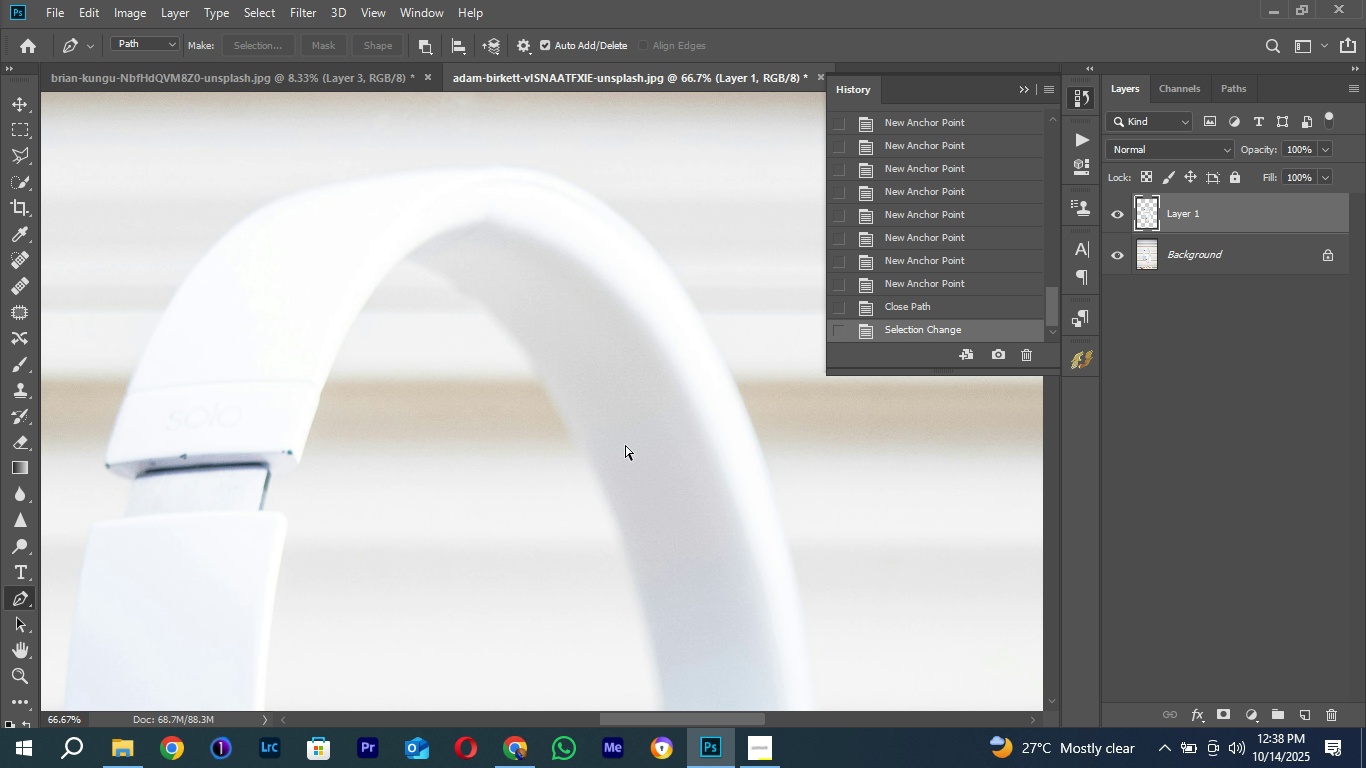 
key(Control+Minus)
 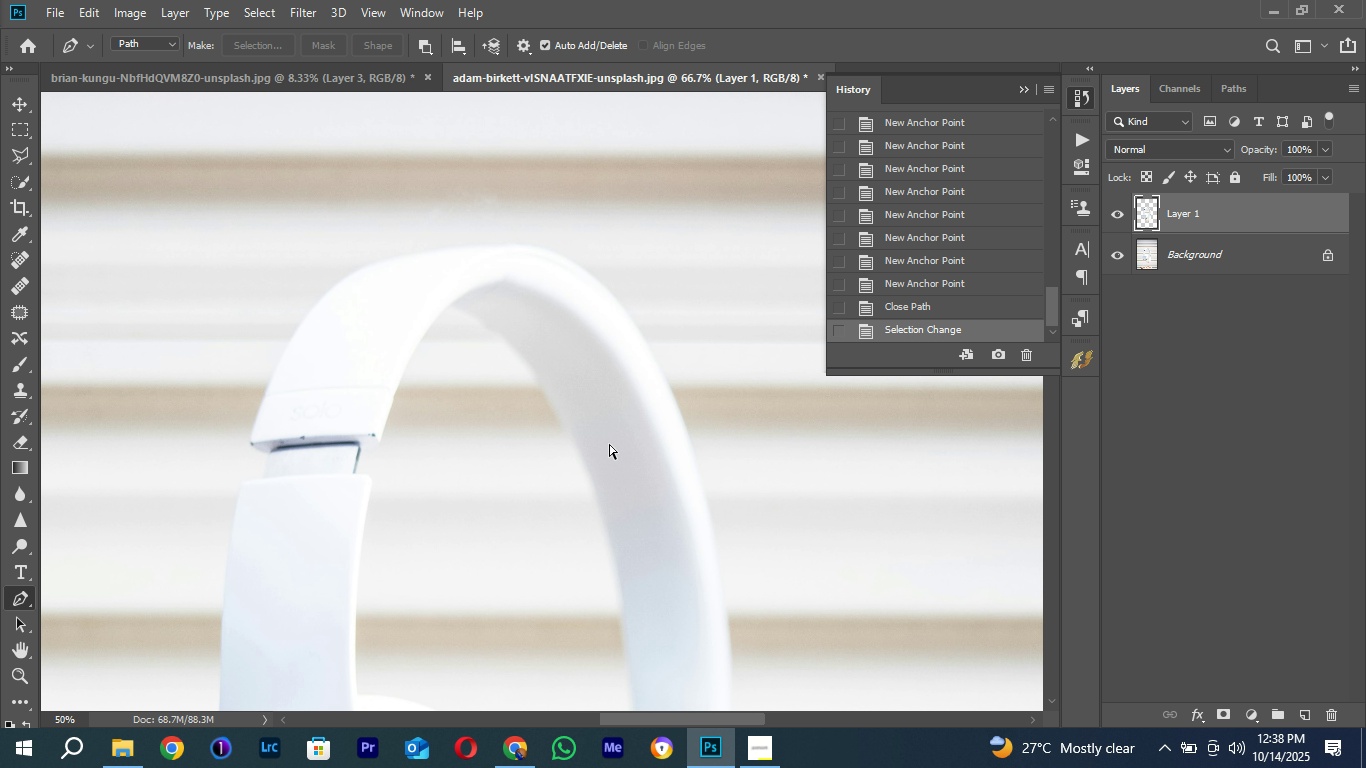 
key(Control+Minus)
 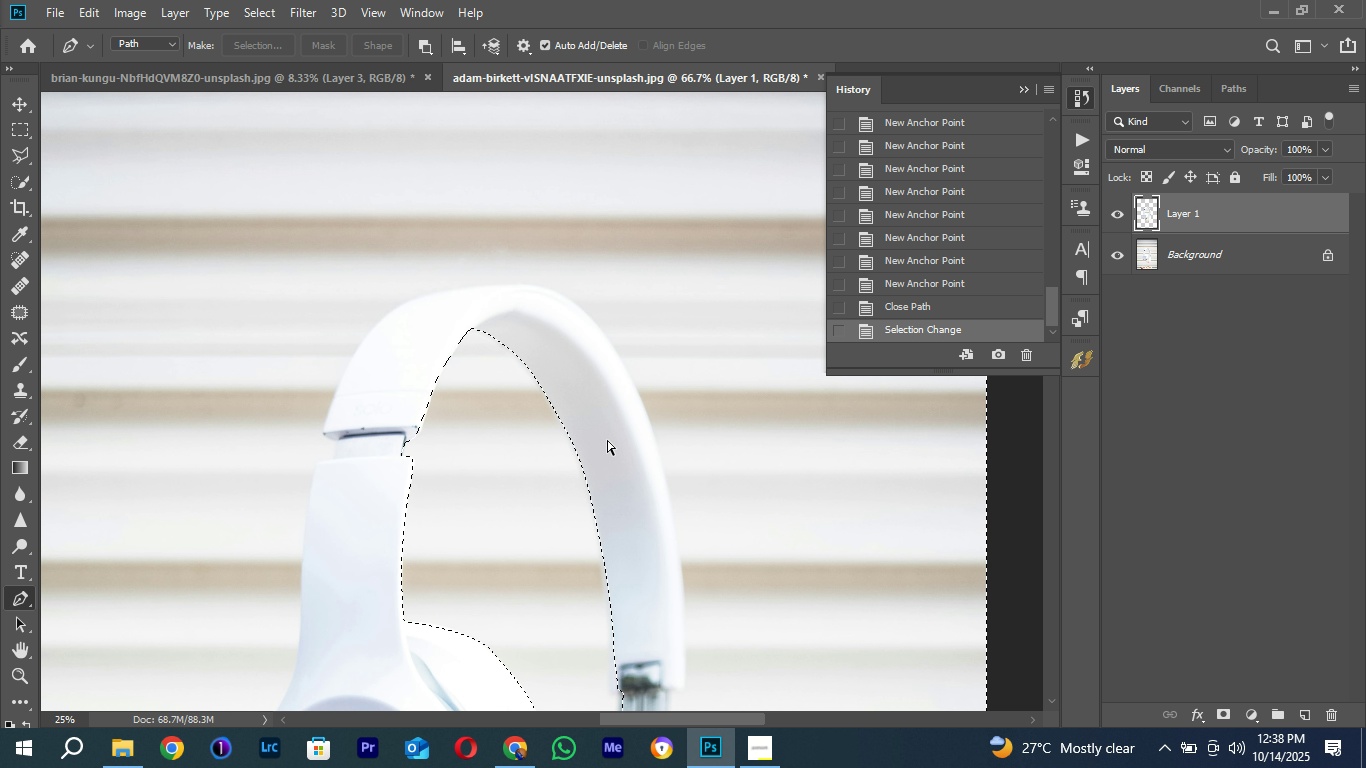 
key(Control+Minus)
 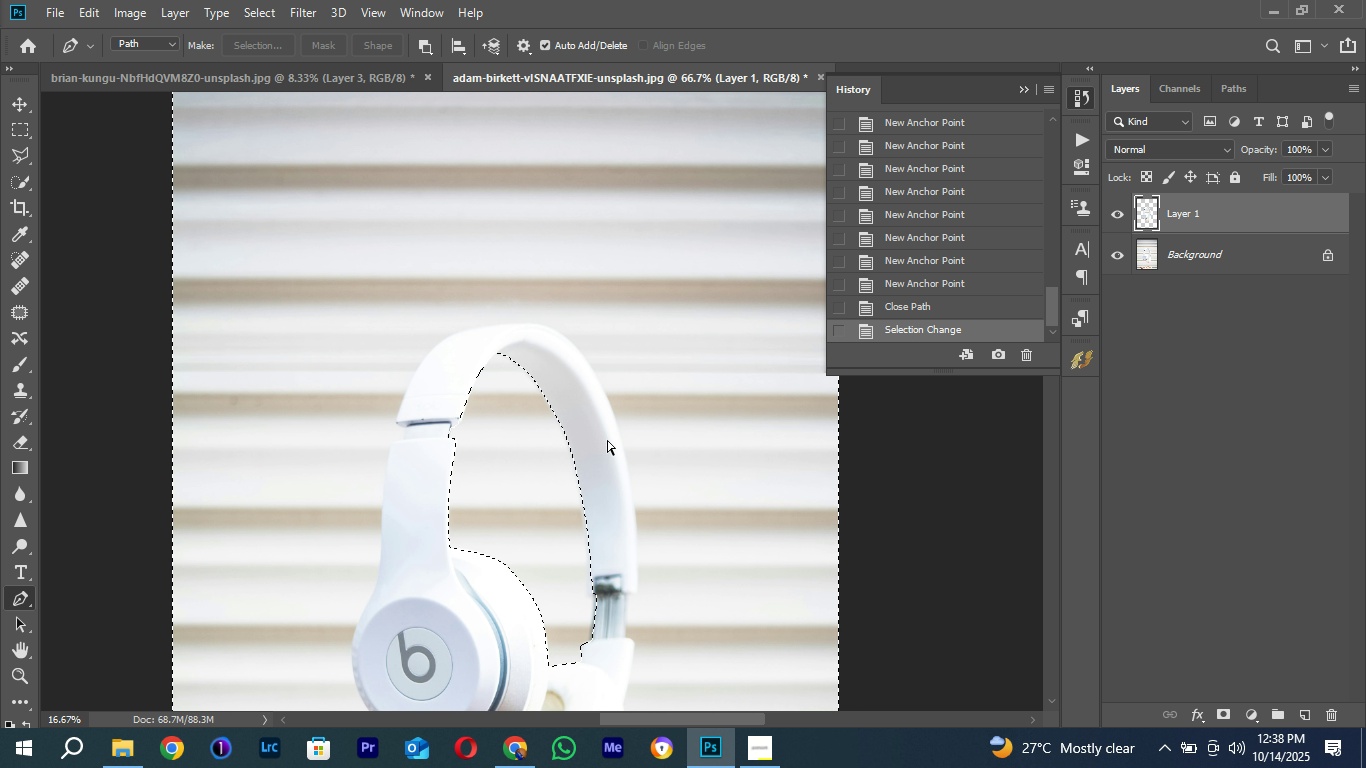 
key(Control+Minus)
 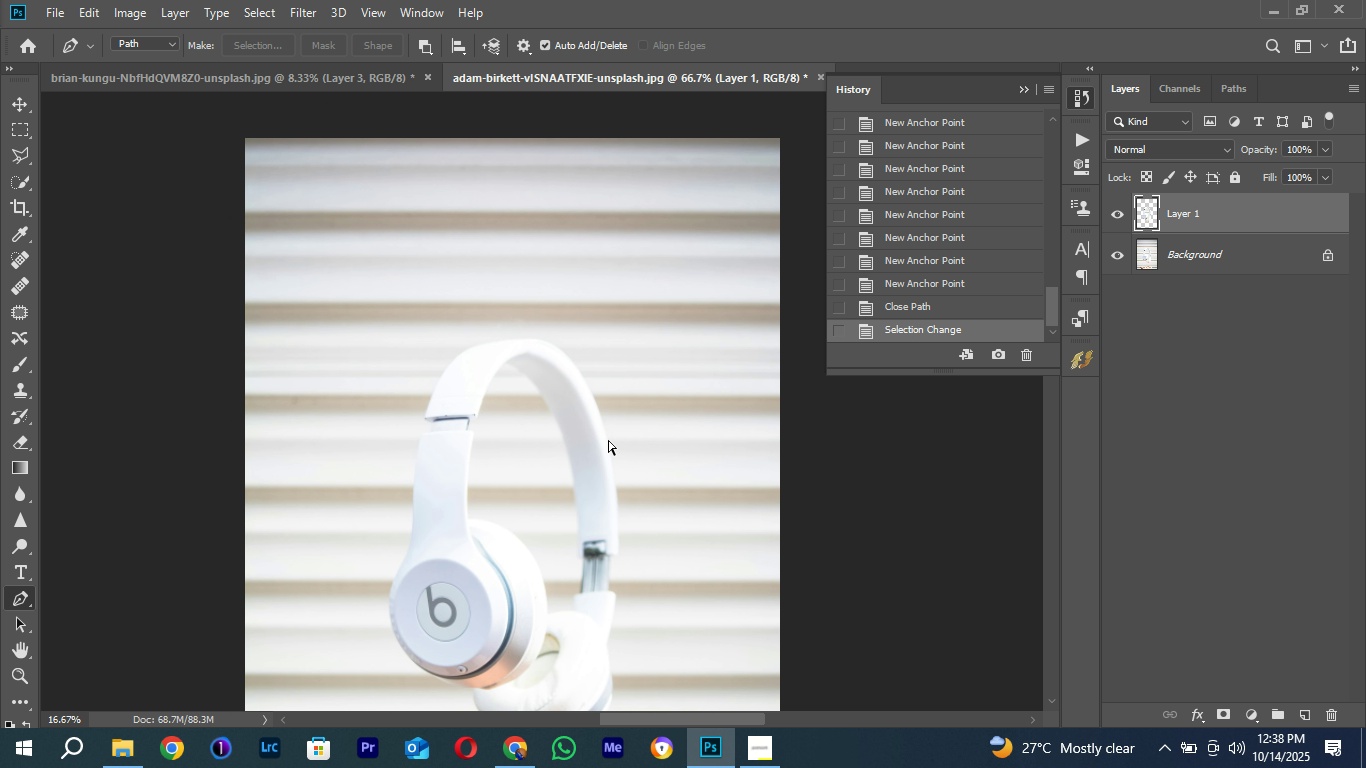 
key(Control+Minus)
 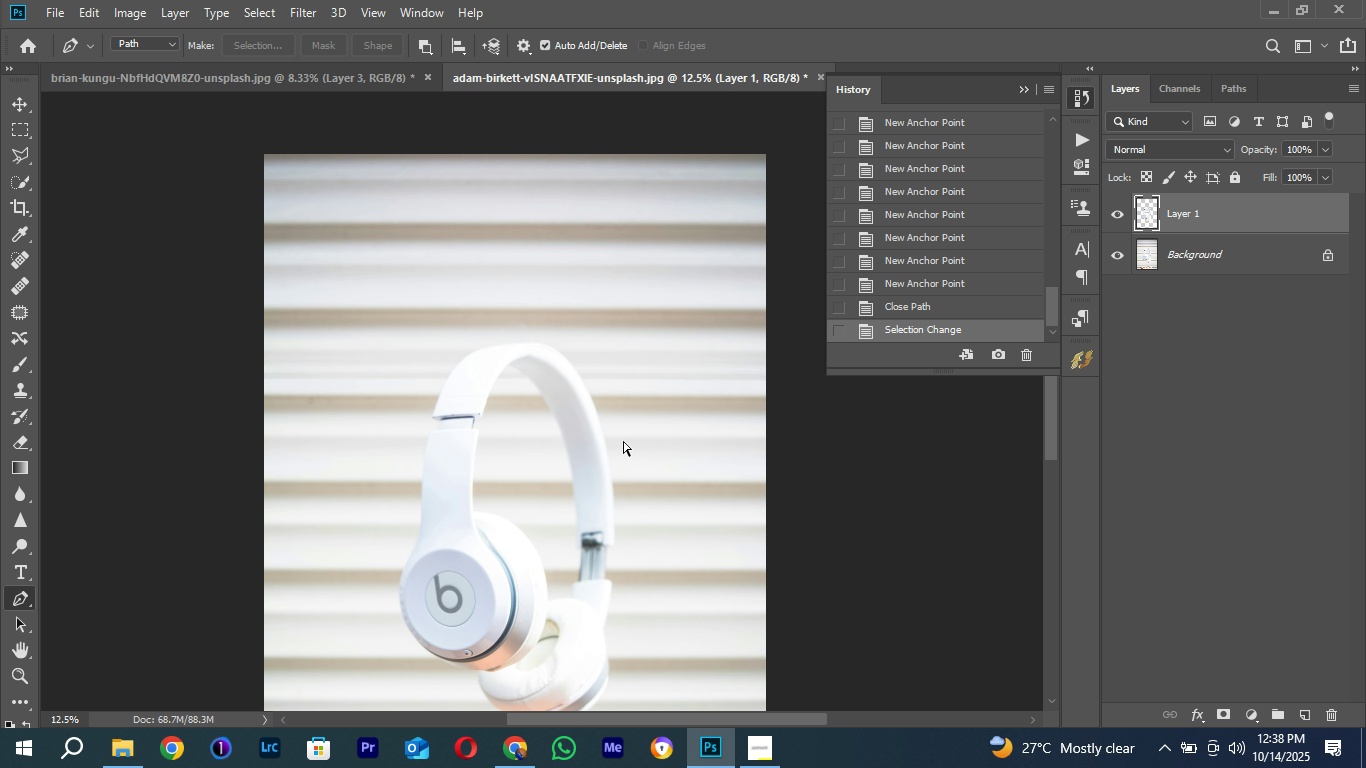 
key(Control+Equal)
 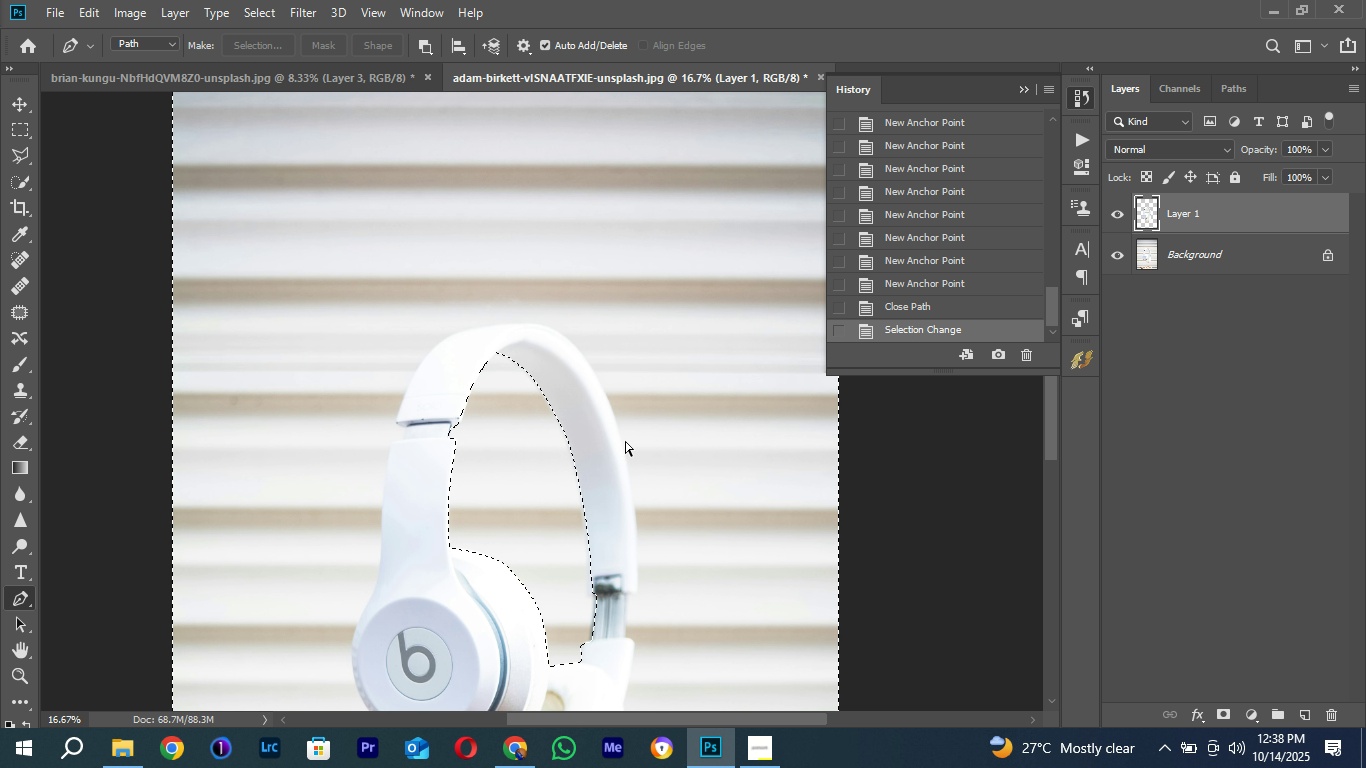 
key(Control+Equal)
 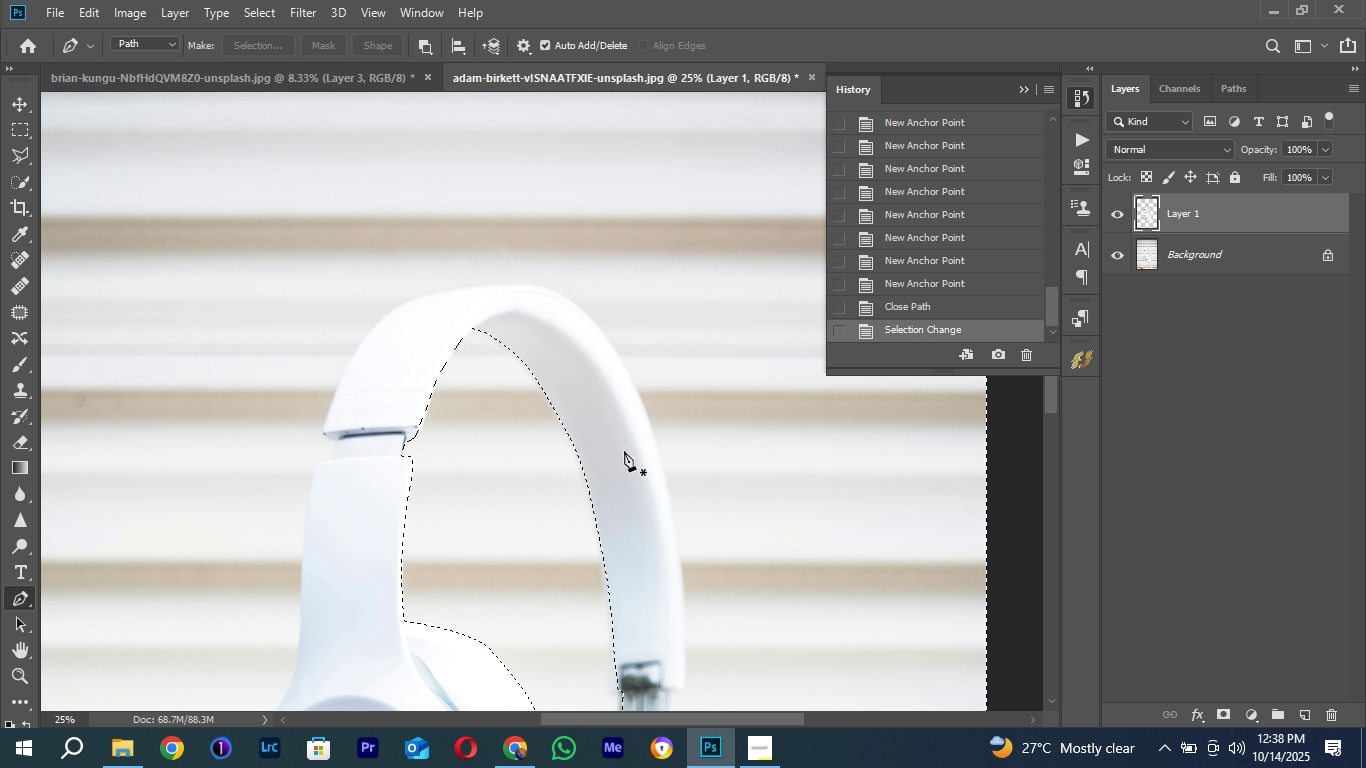 
key(L)
 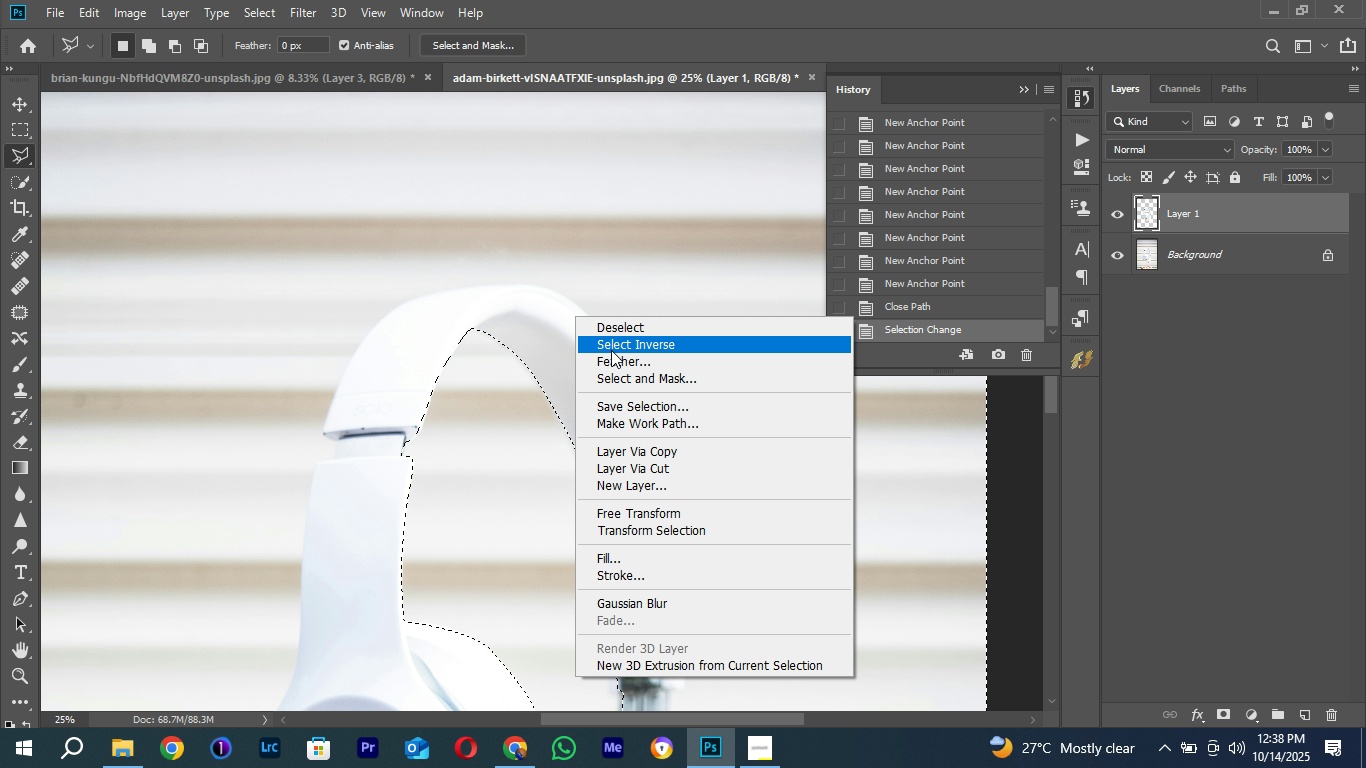 
left_click([611, 350])
 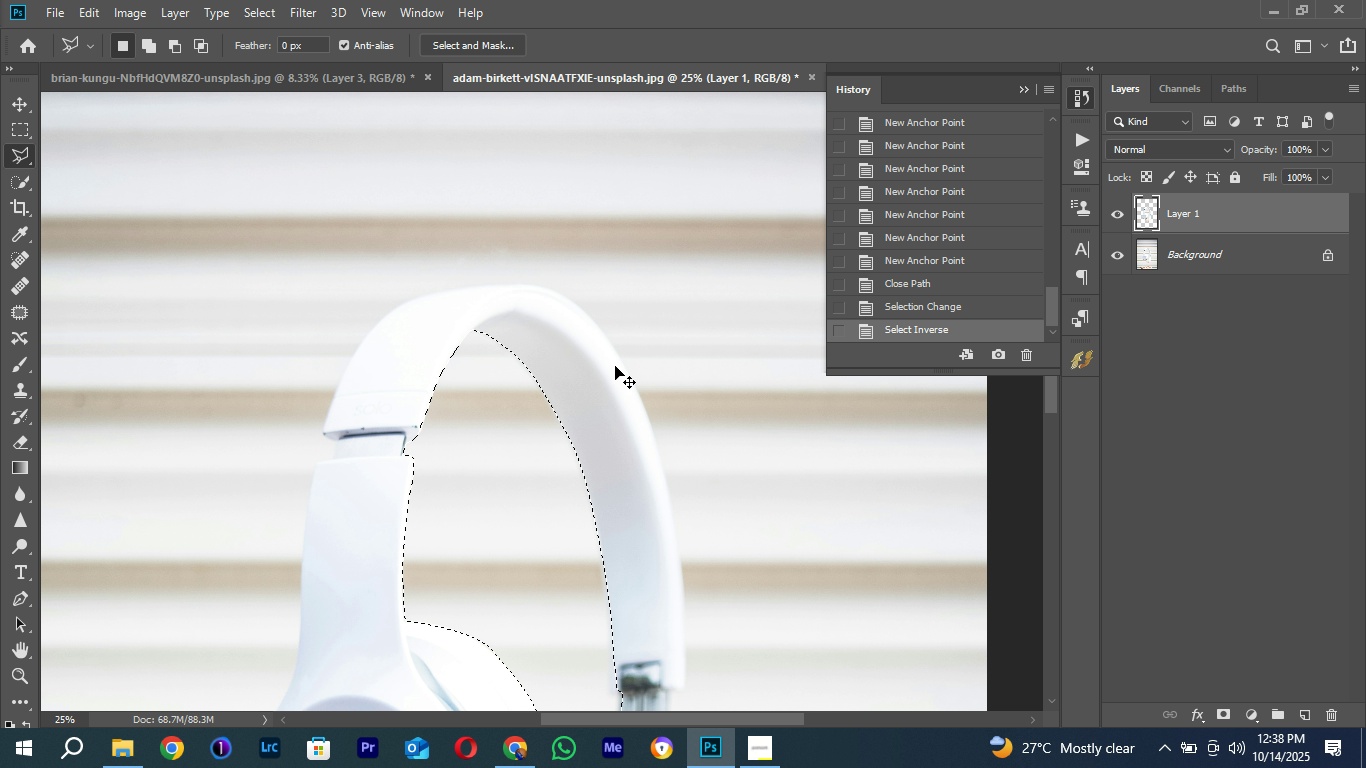 
key(Control+Minus)
 